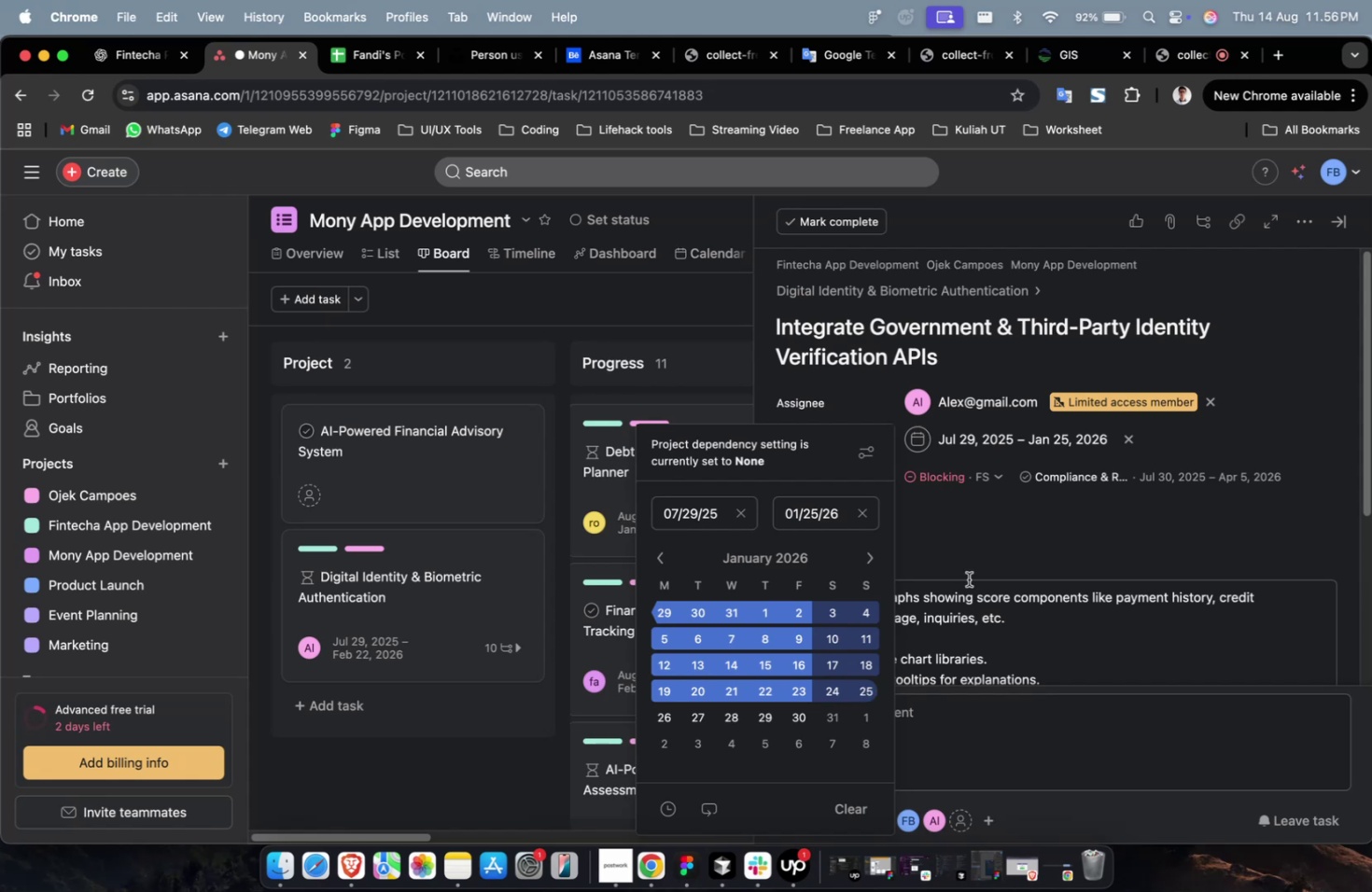 
triple_click([969, 578])
 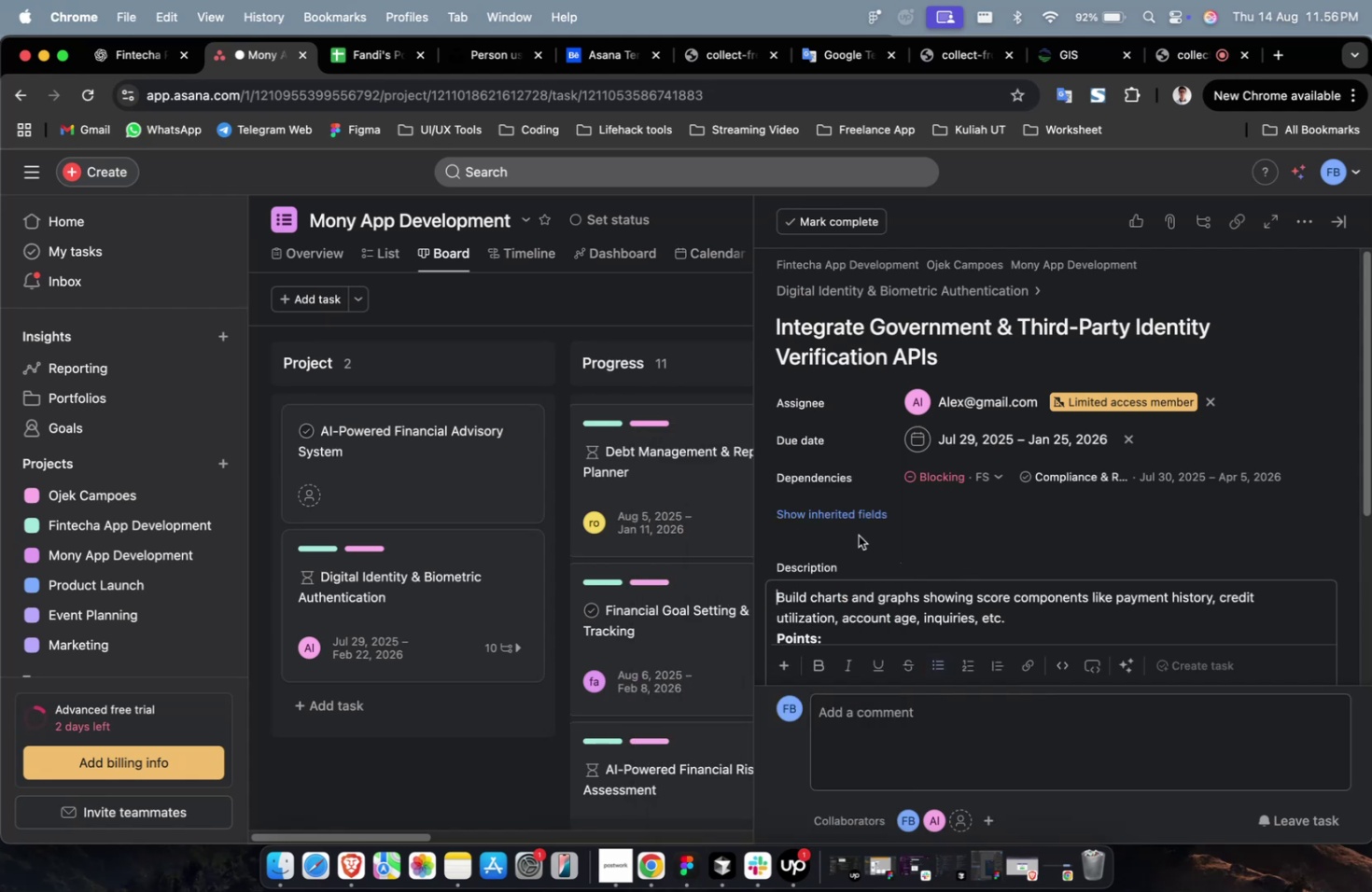 
triple_click([863, 514])
 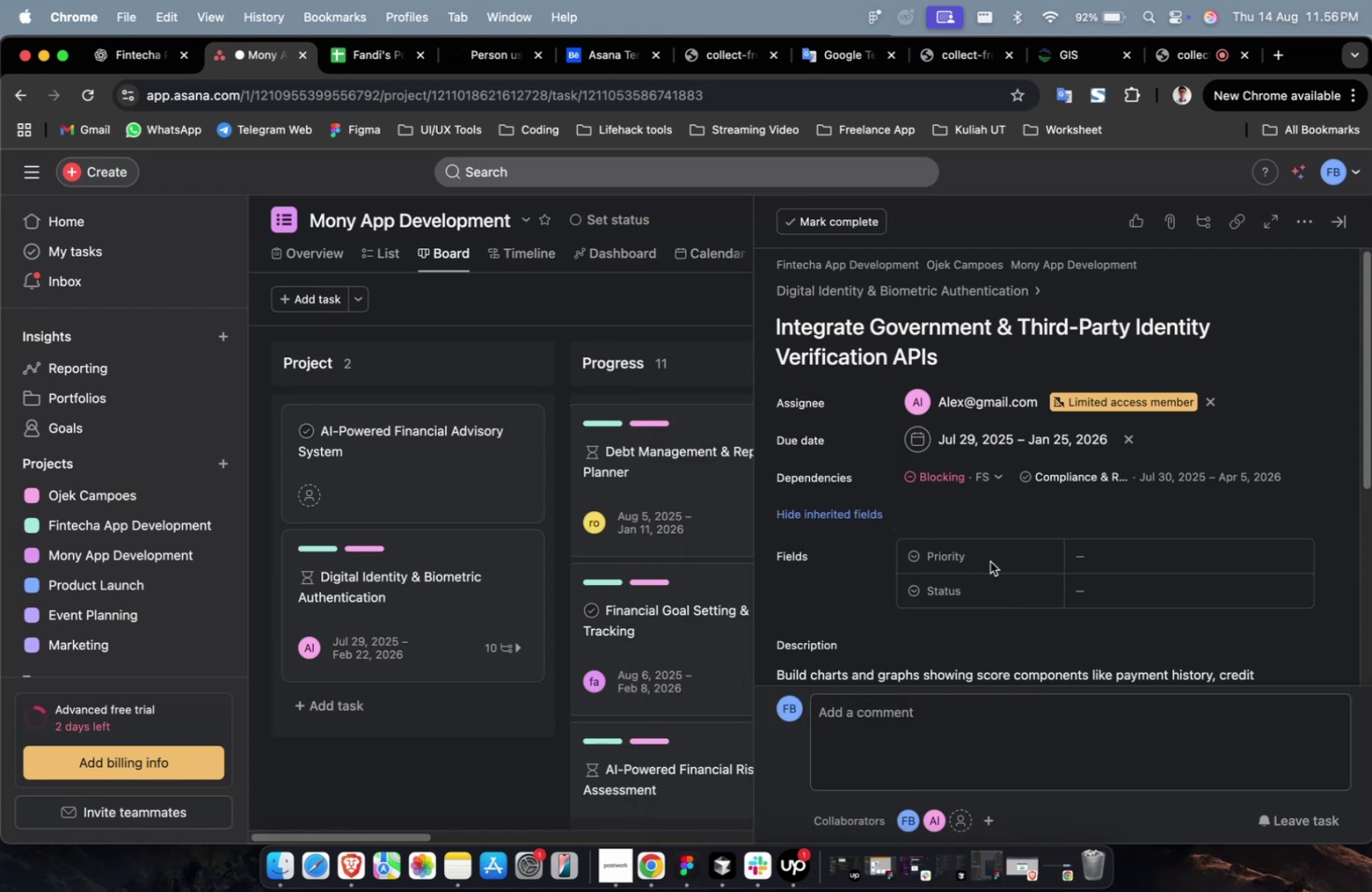 
triple_click([1058, 558])
 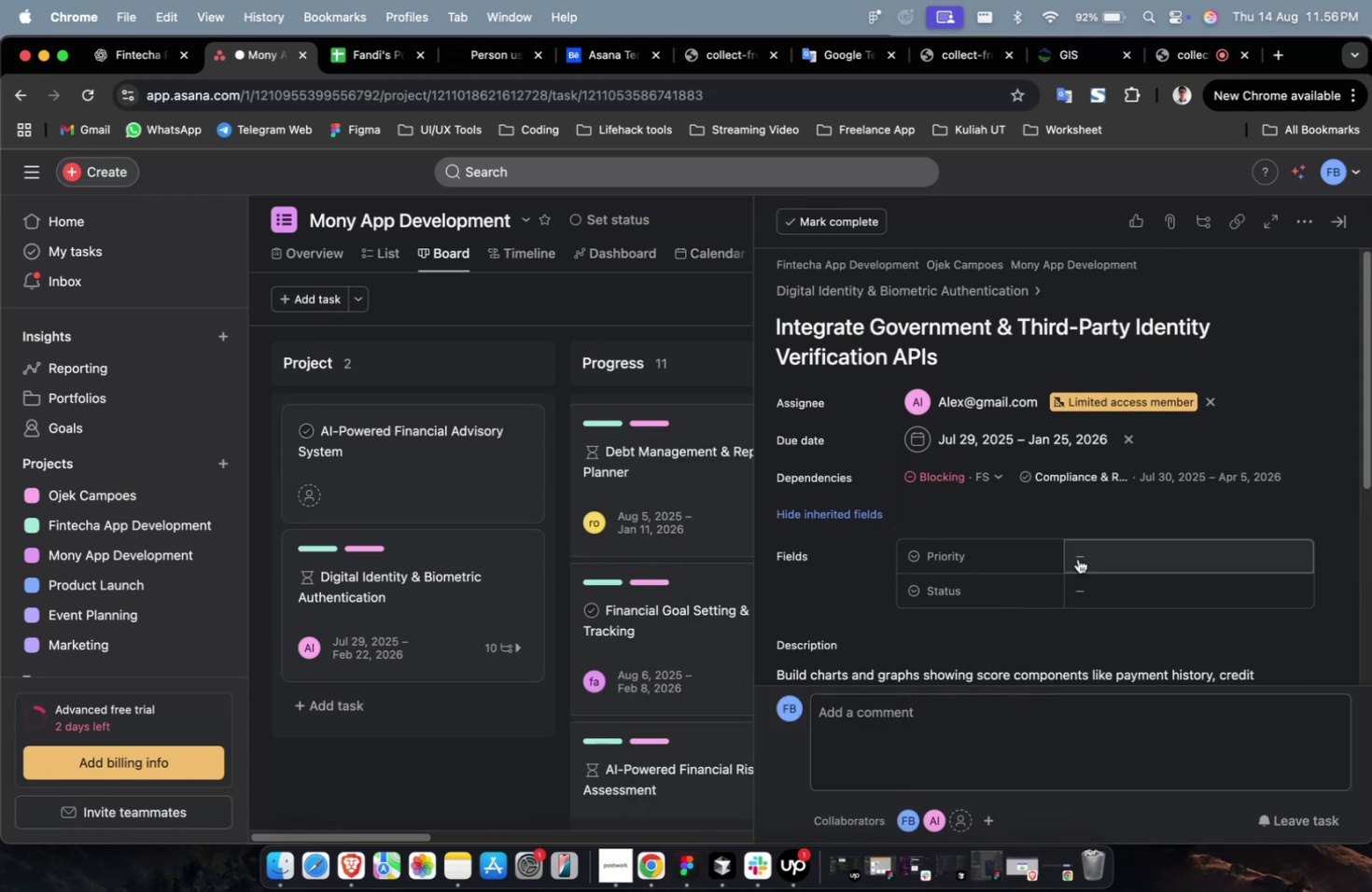 
triple_click([1088, 558])
 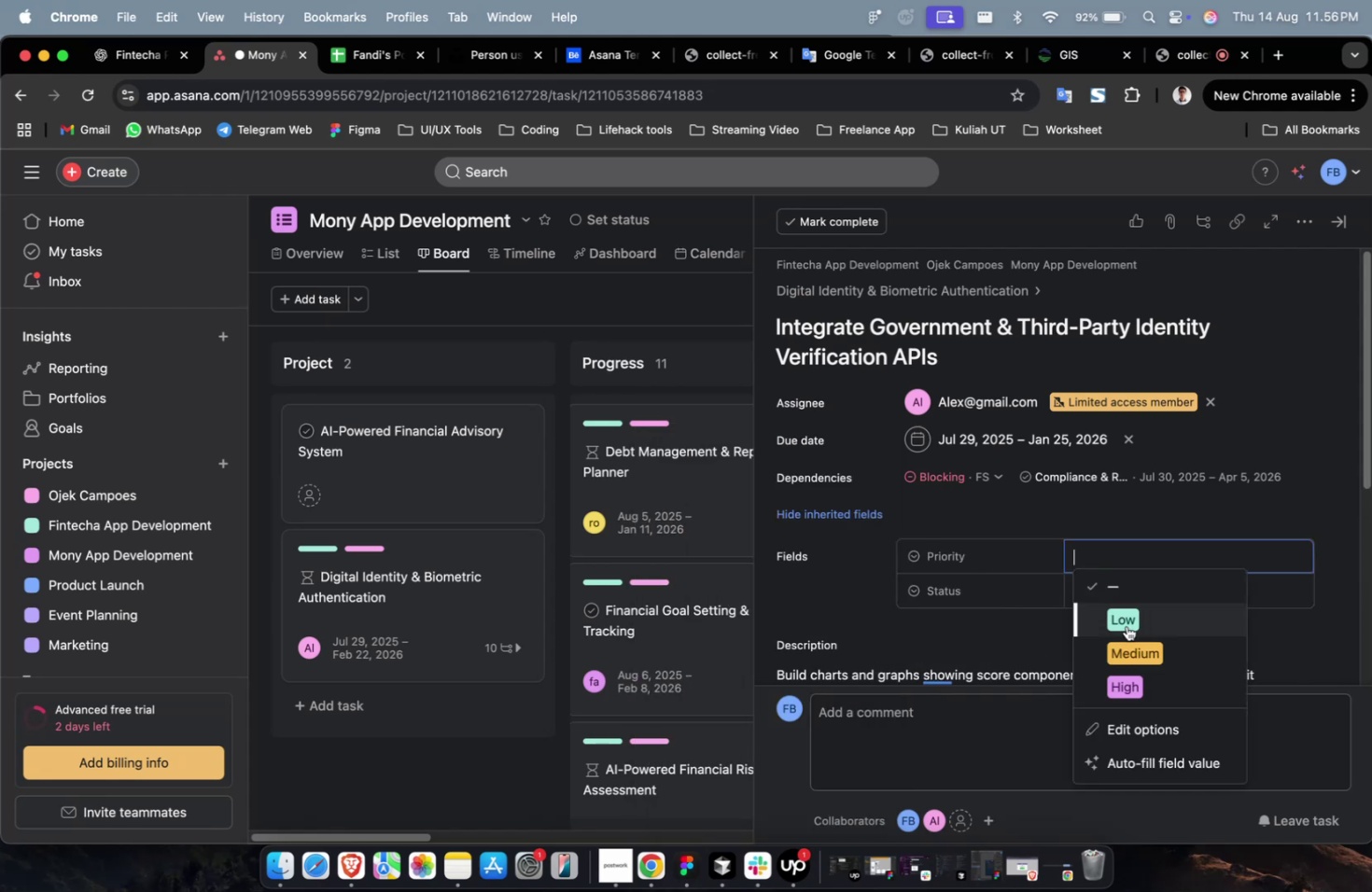 
triple_click([1127, 628])
 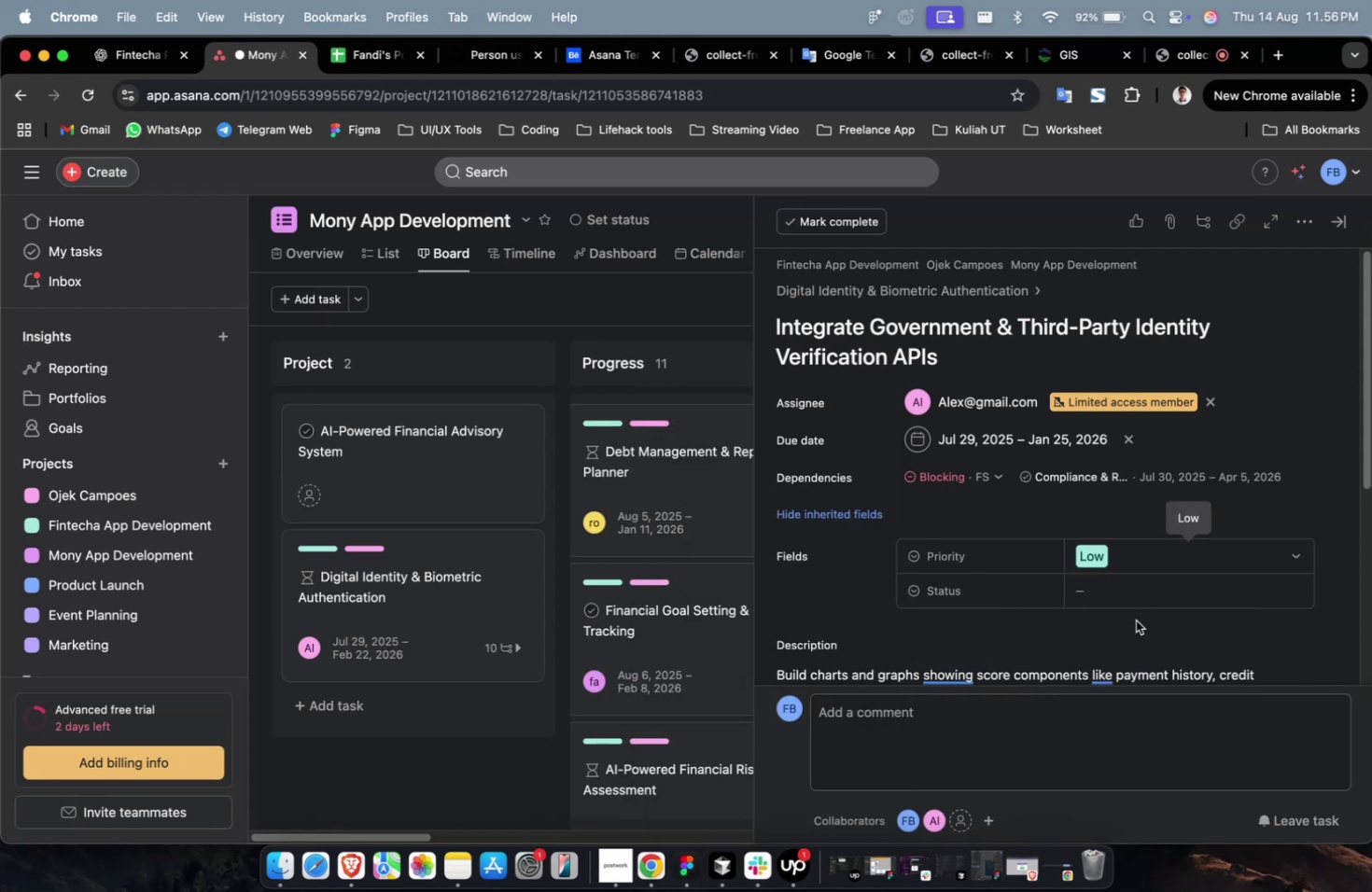 
triple_click([1137, 596])
 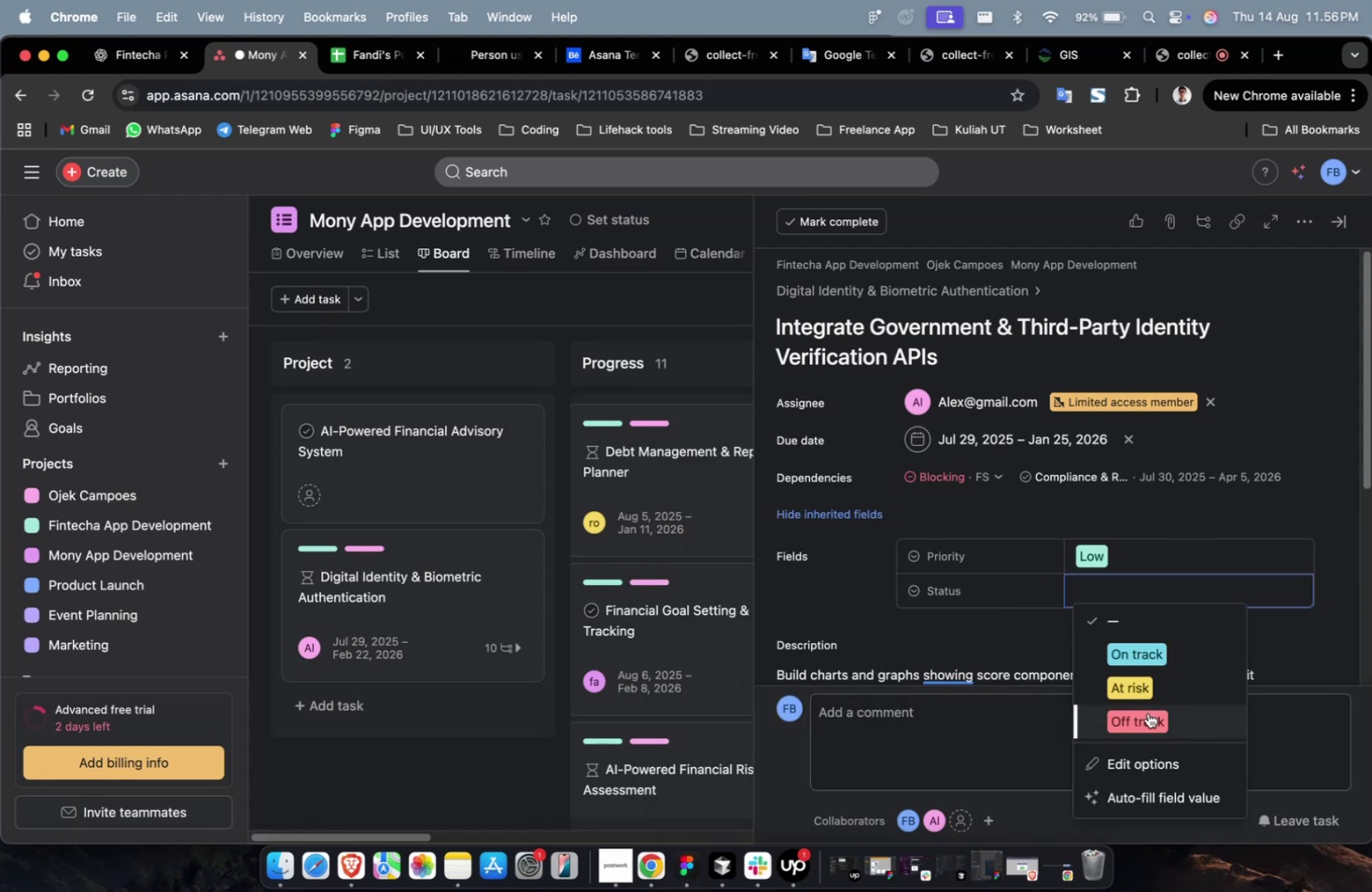 
left_click([1148, 684])
 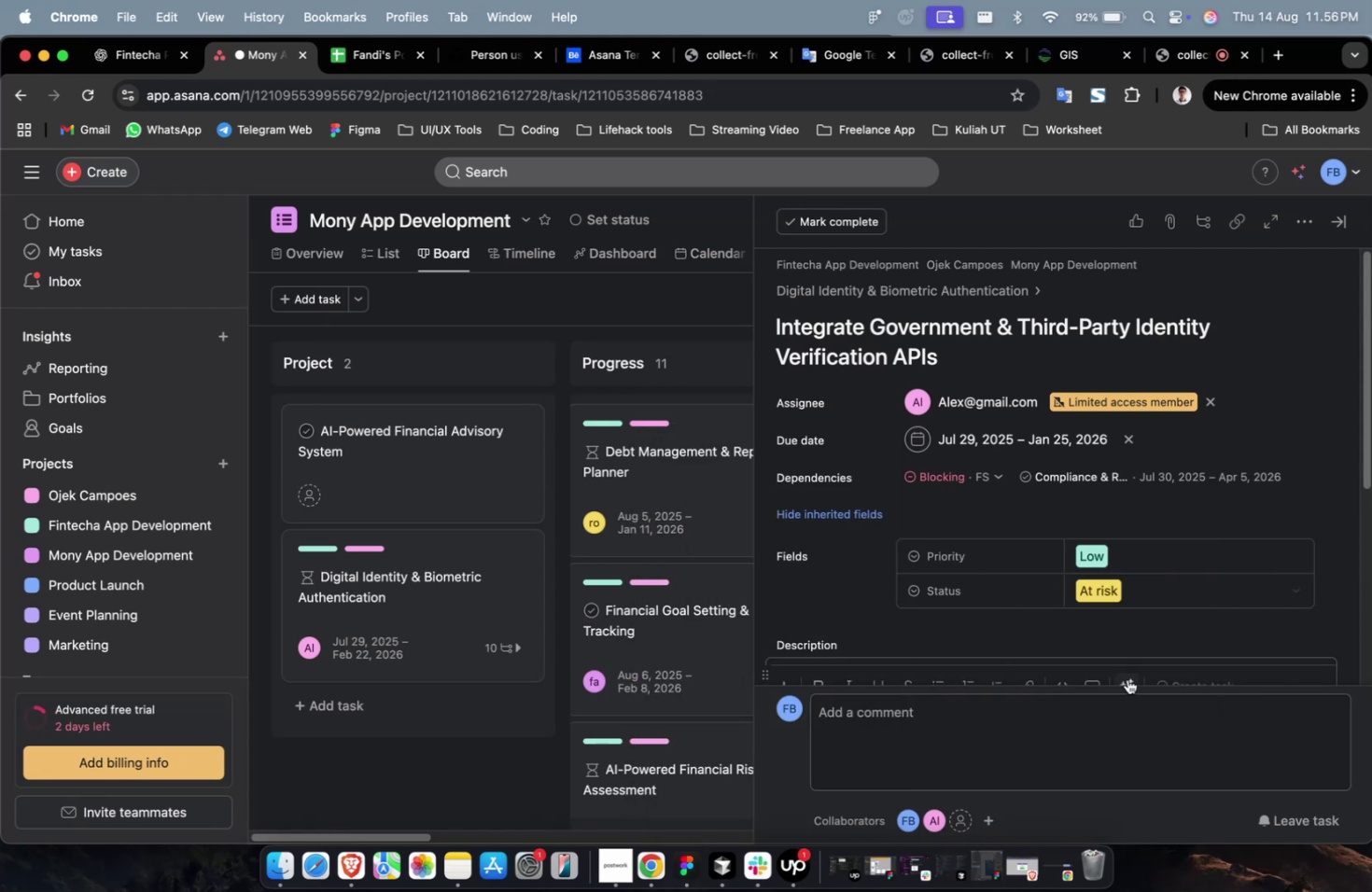 
scroll: coordinate [1126, 678], scroll_direction: down, amount: 30.0
 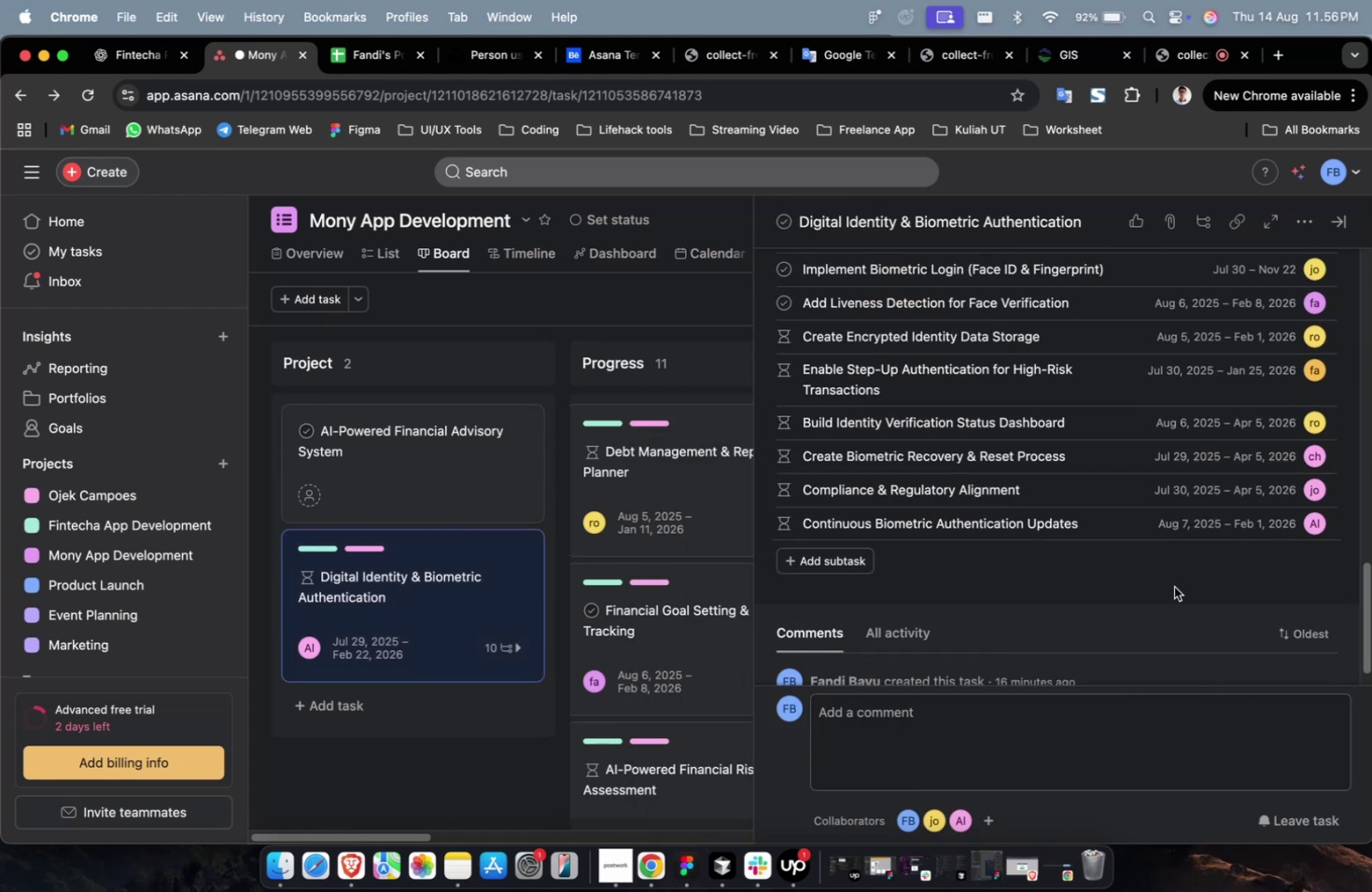 
scroll: coordinate [1196, 579], scroll_direction: up, amount: 5.0
 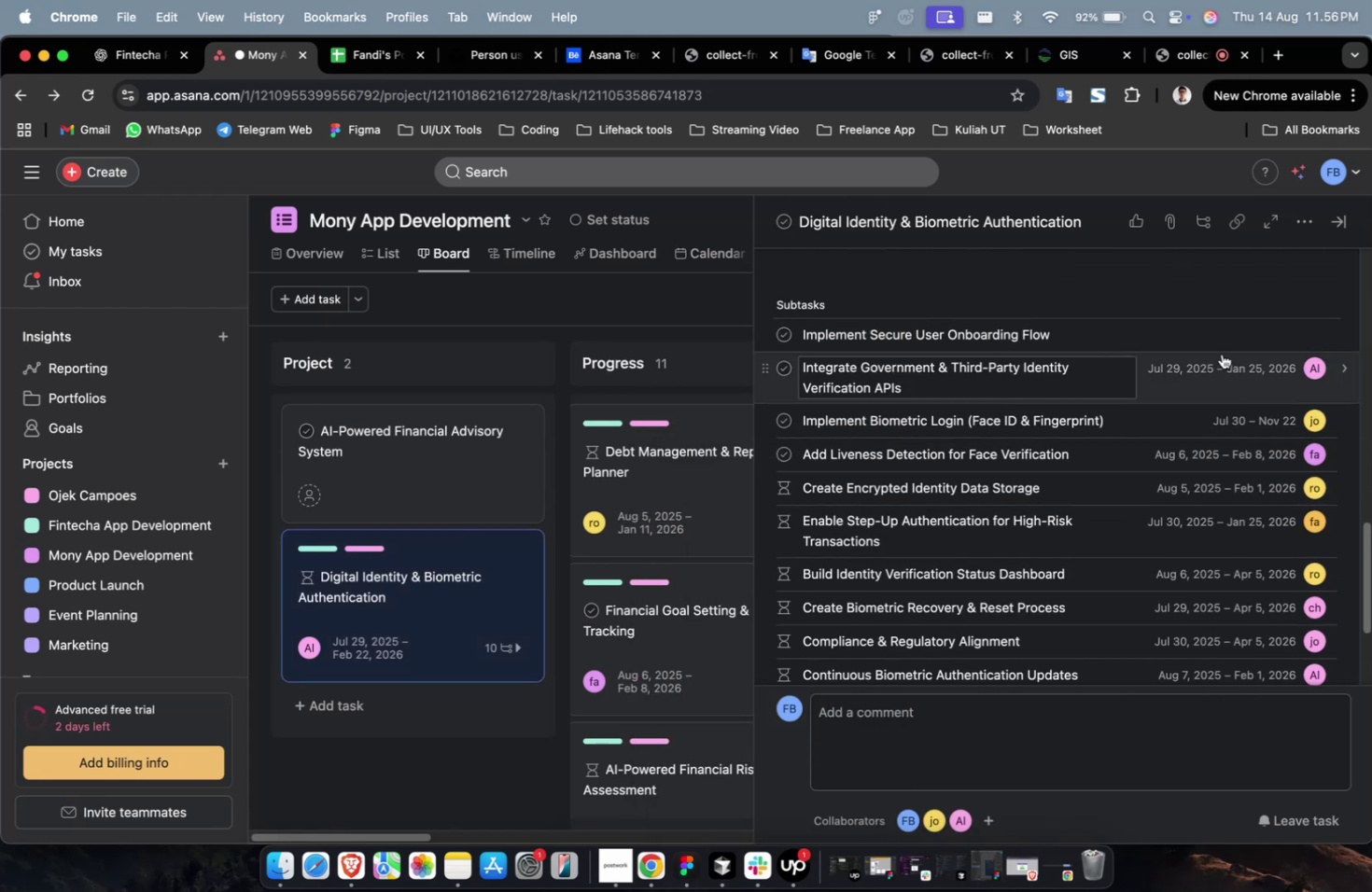 
left_click([1220, 333])
 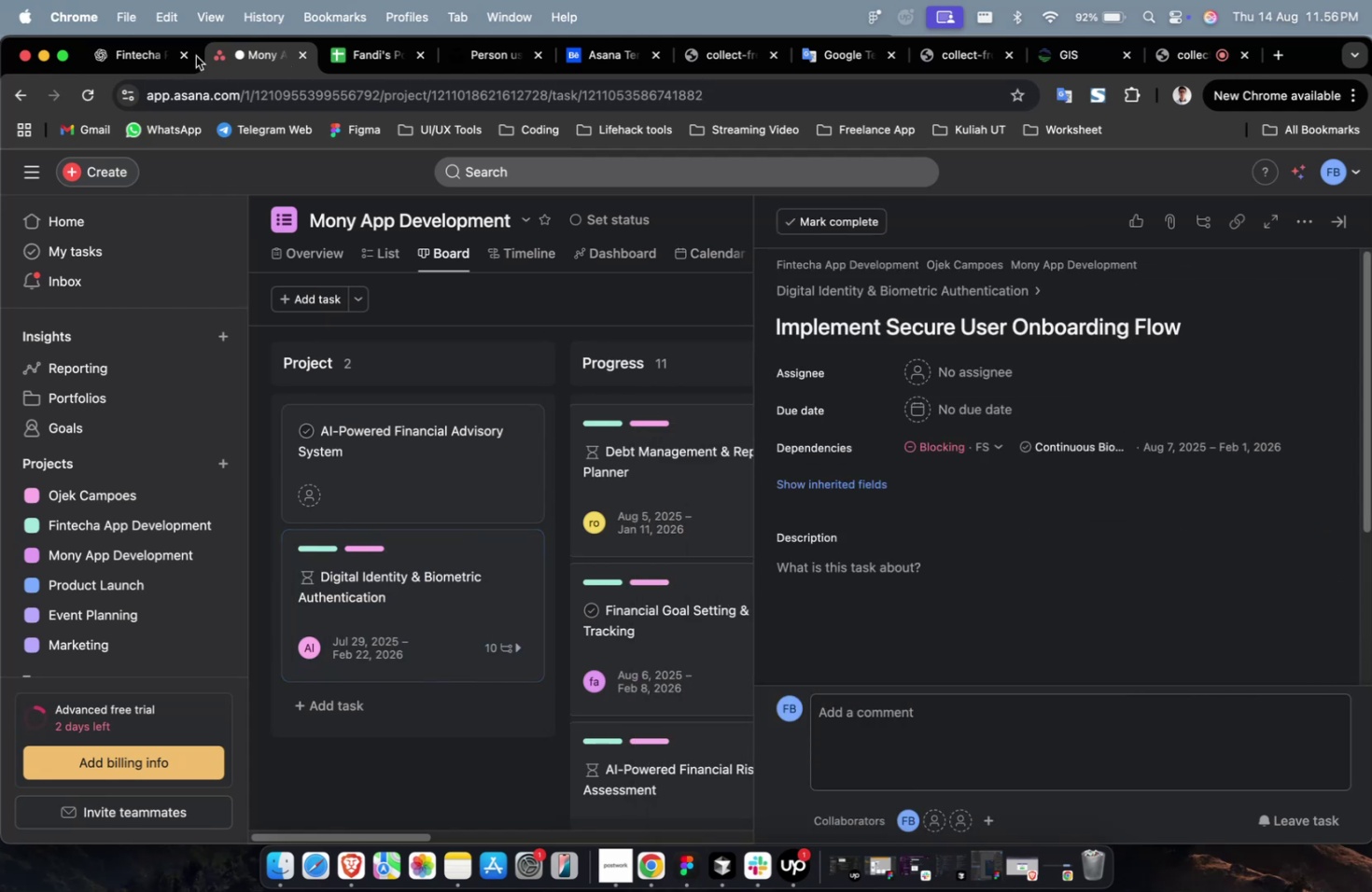 
left_click([133, 58])
 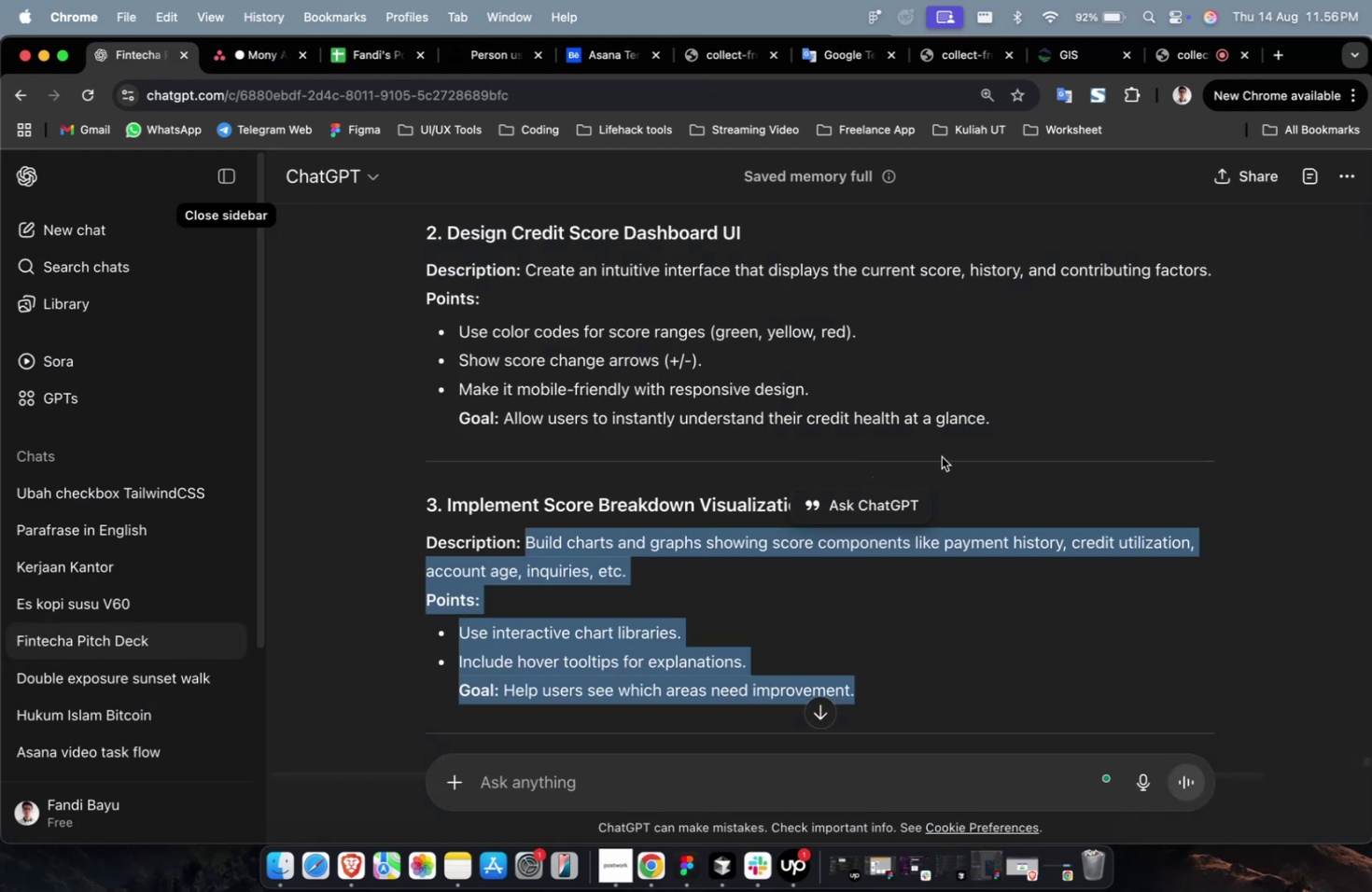 
scroll: coordinate [922, 433], scroll_direction: up, amount: 4.0
 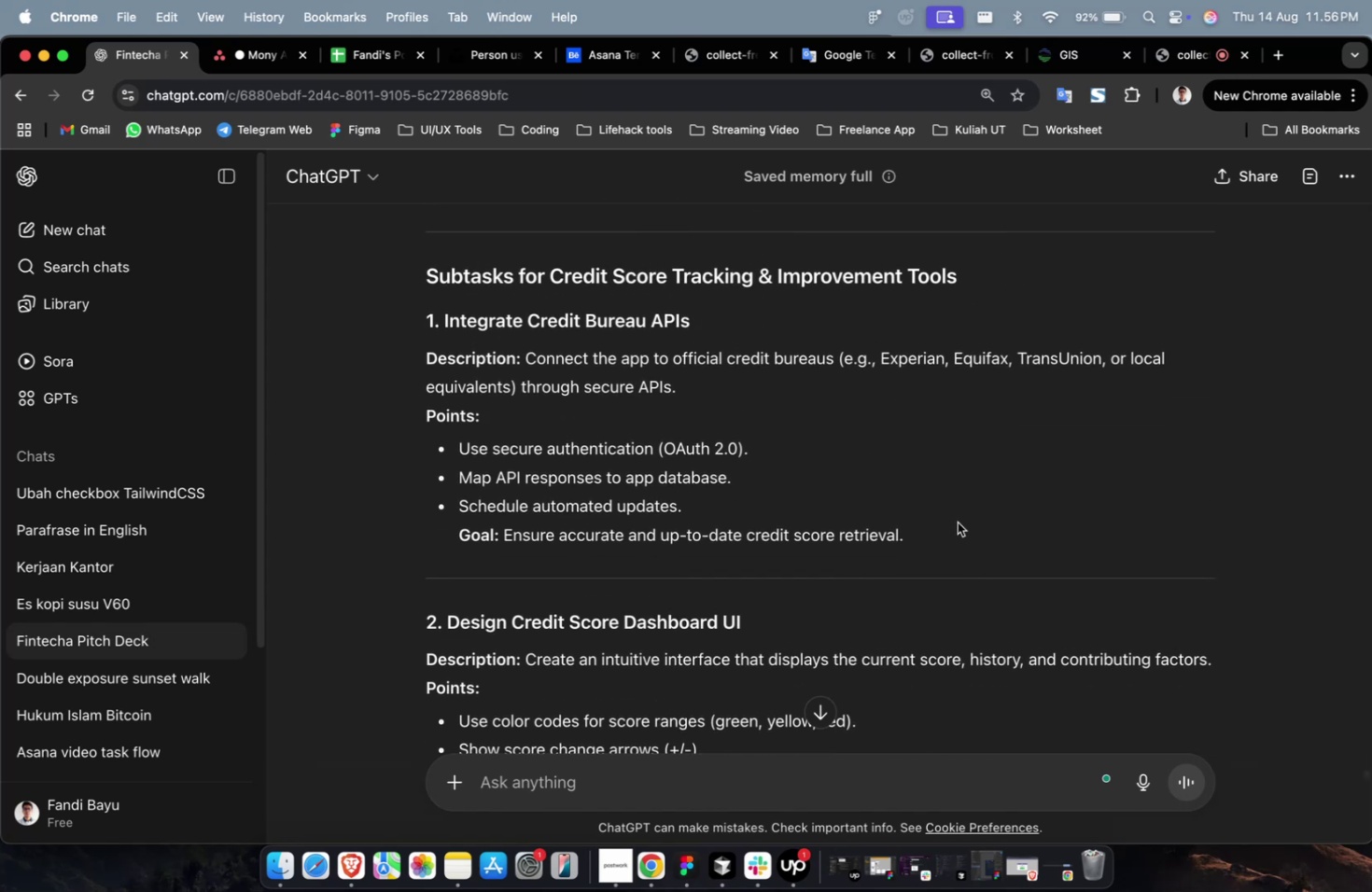 
left_click([922, 433])
 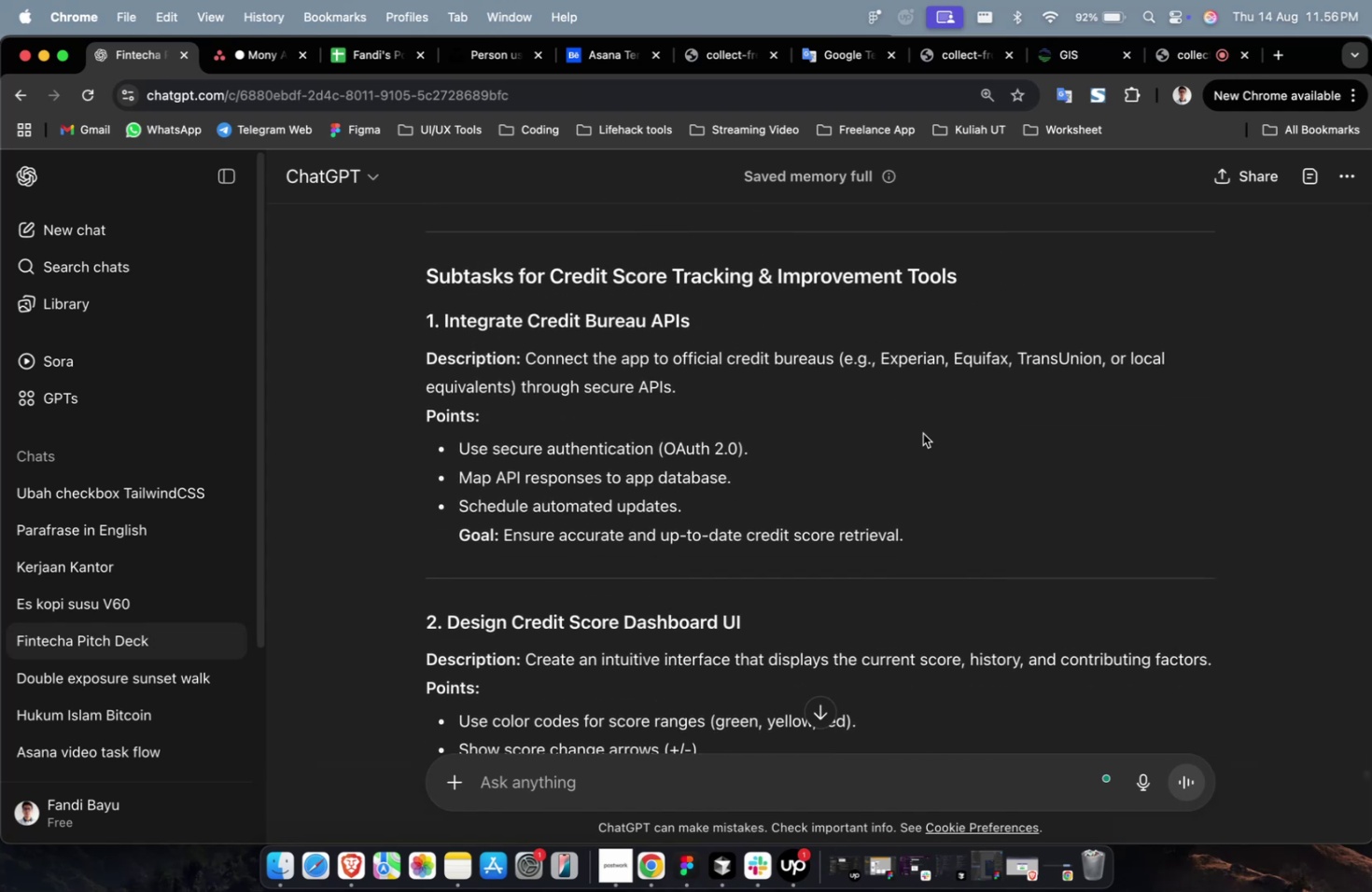 
left_click_drag(start_coordinate=[947, 533], to_coordinate=[524, 365])
 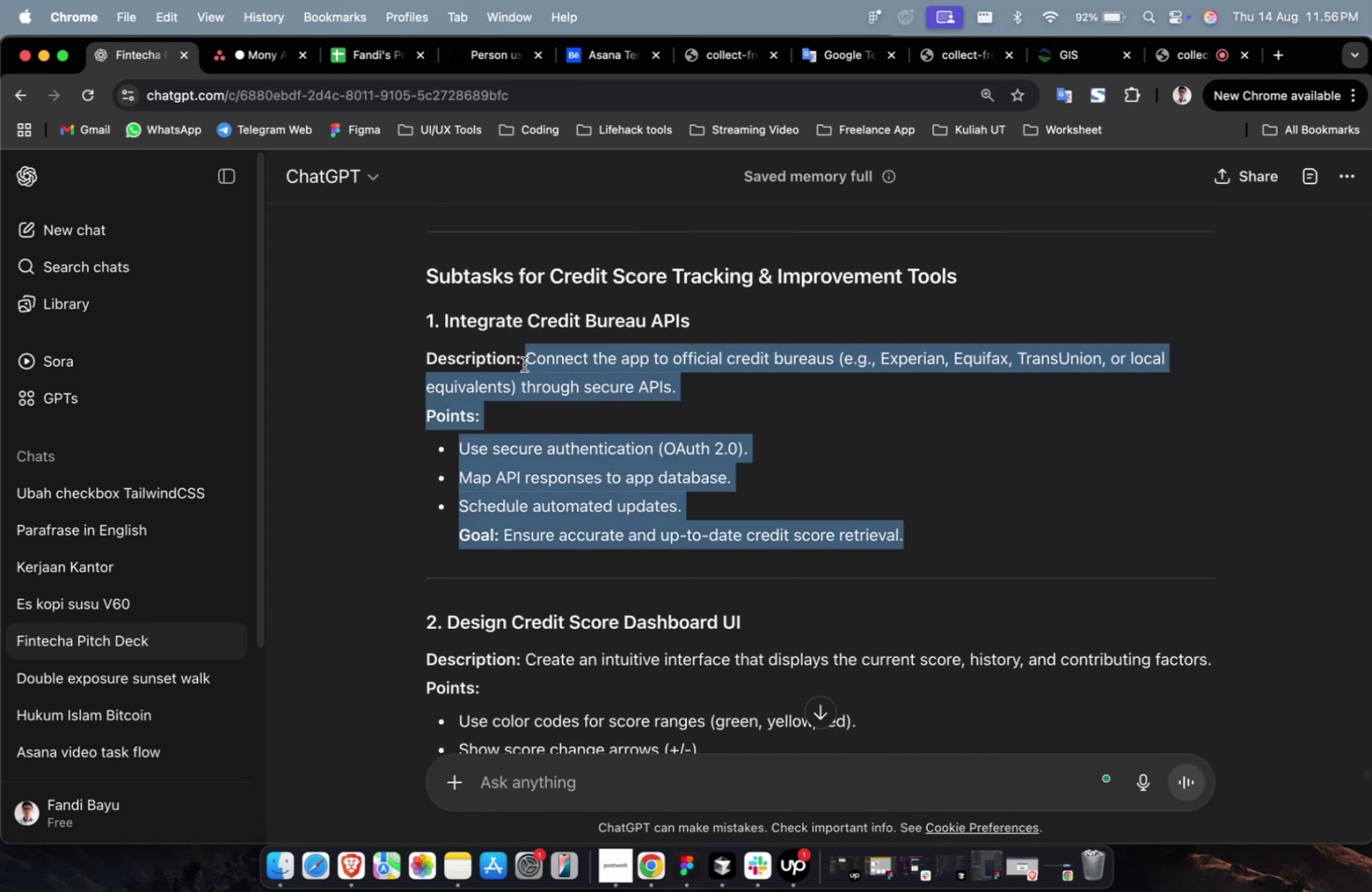 
key(Meta+C)
 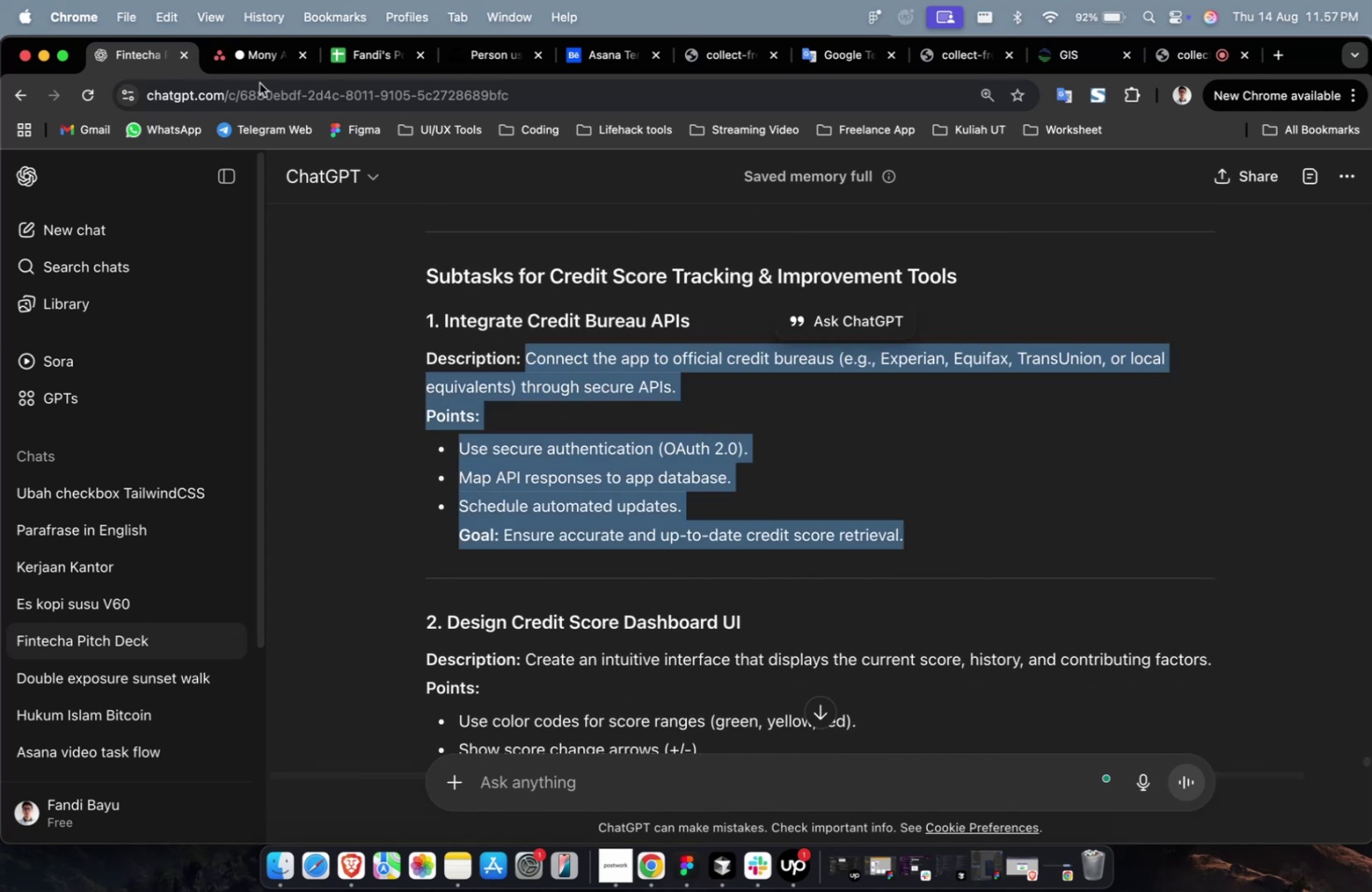 
left_click([270, 65])
 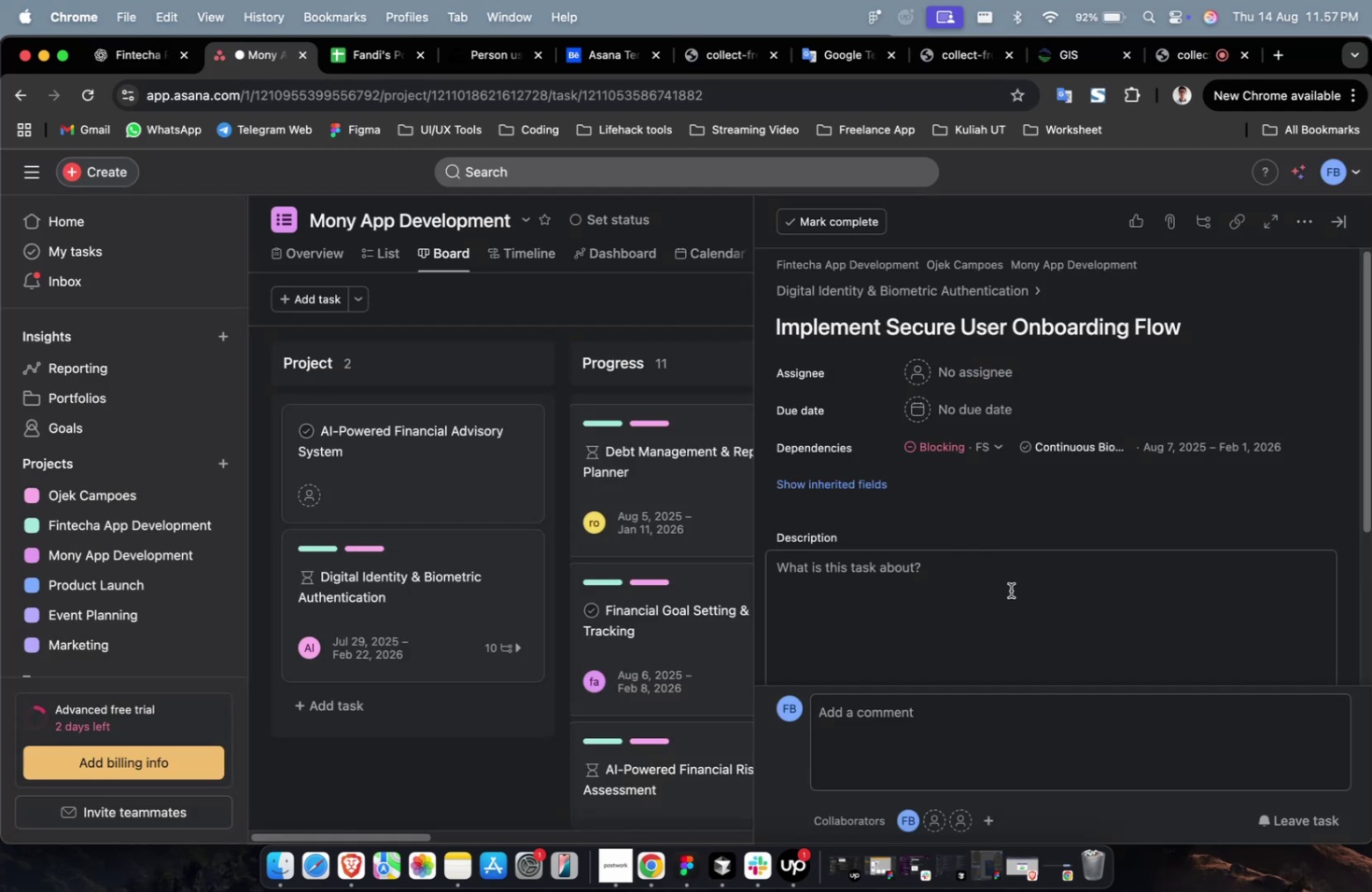 
double_click([1013, 600])
 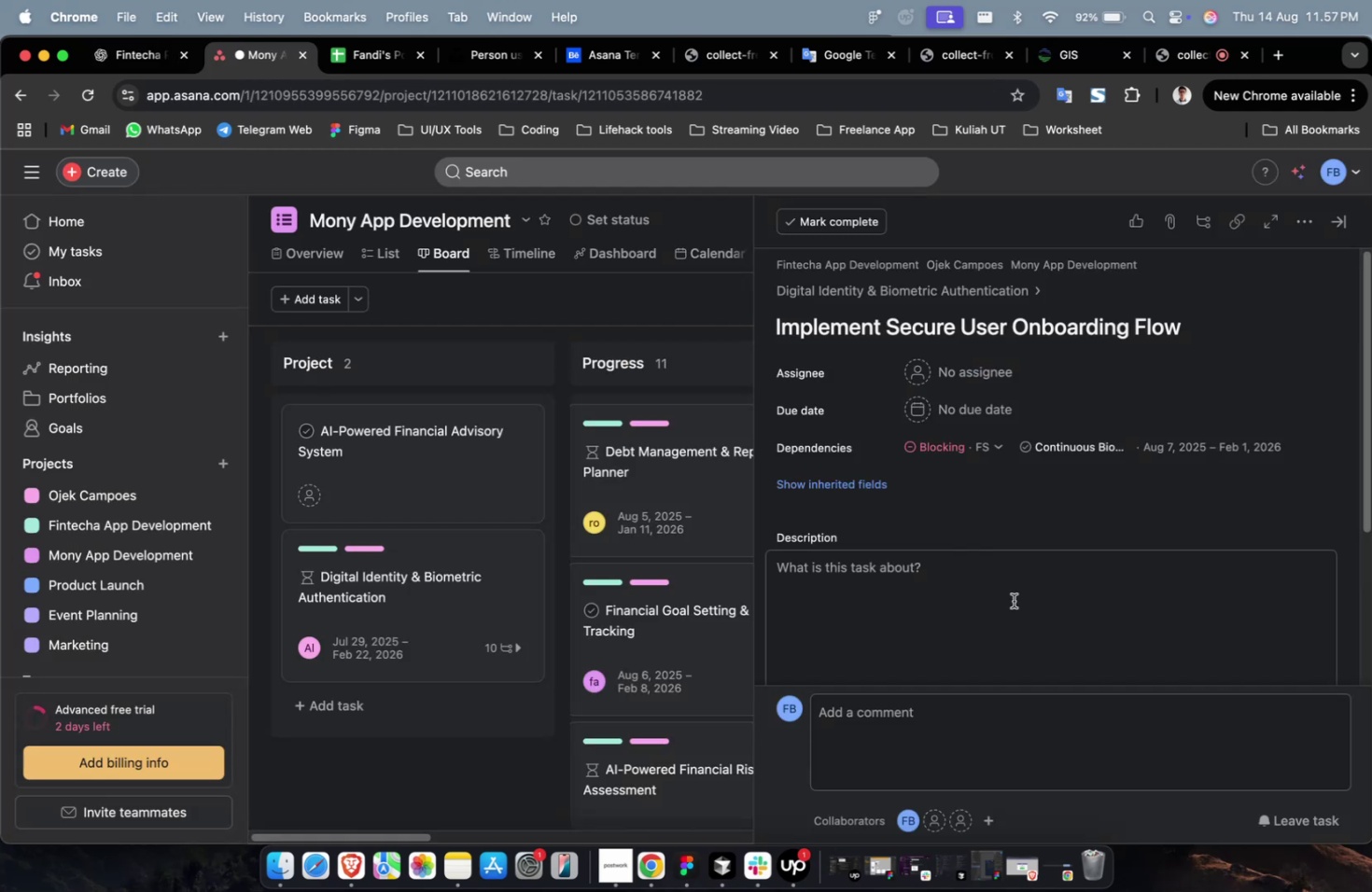 
key(Meta+V)
 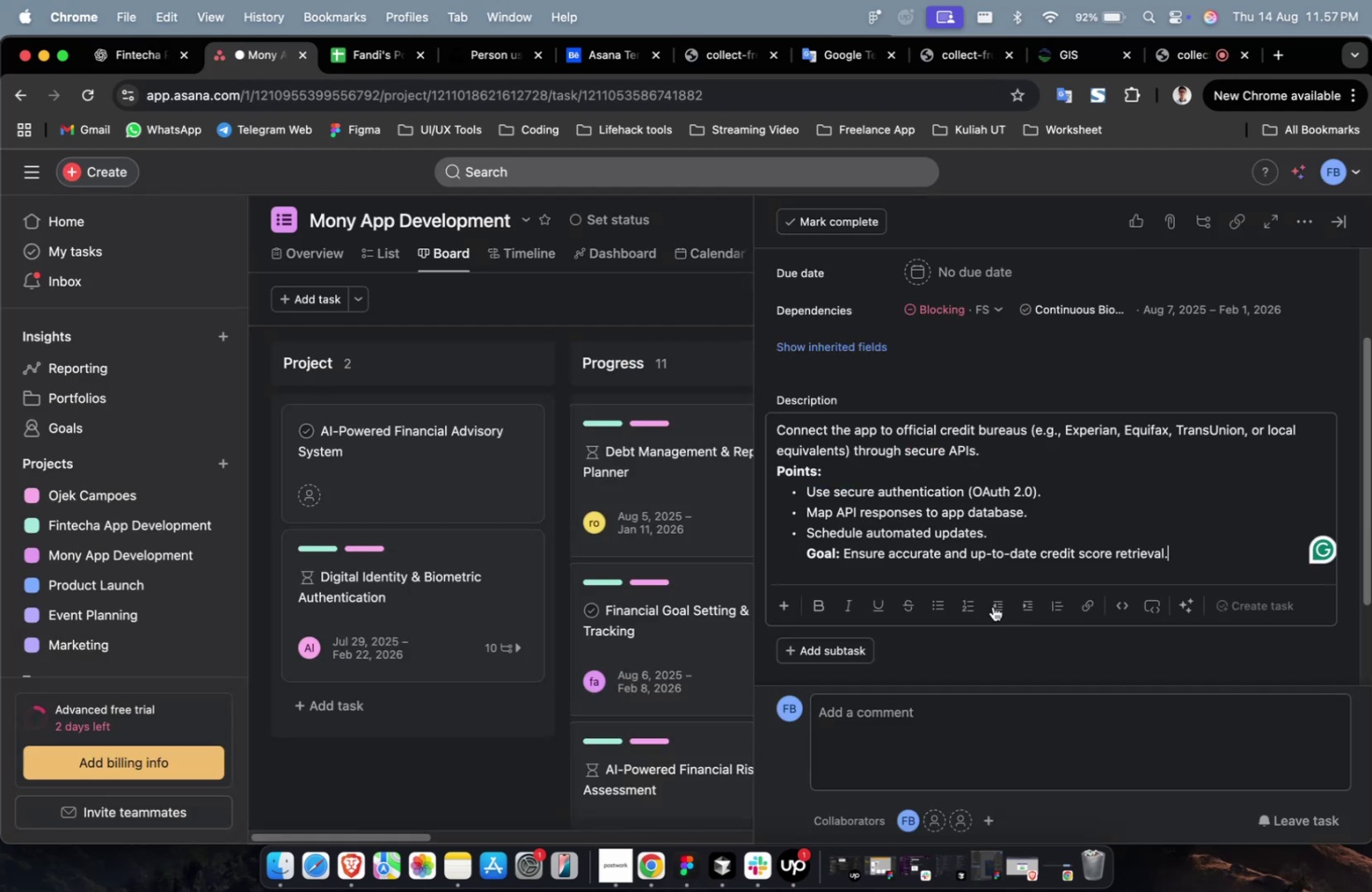 
scroll: coordinate [992, 606], scroll_direction: up, amount: 9.0
 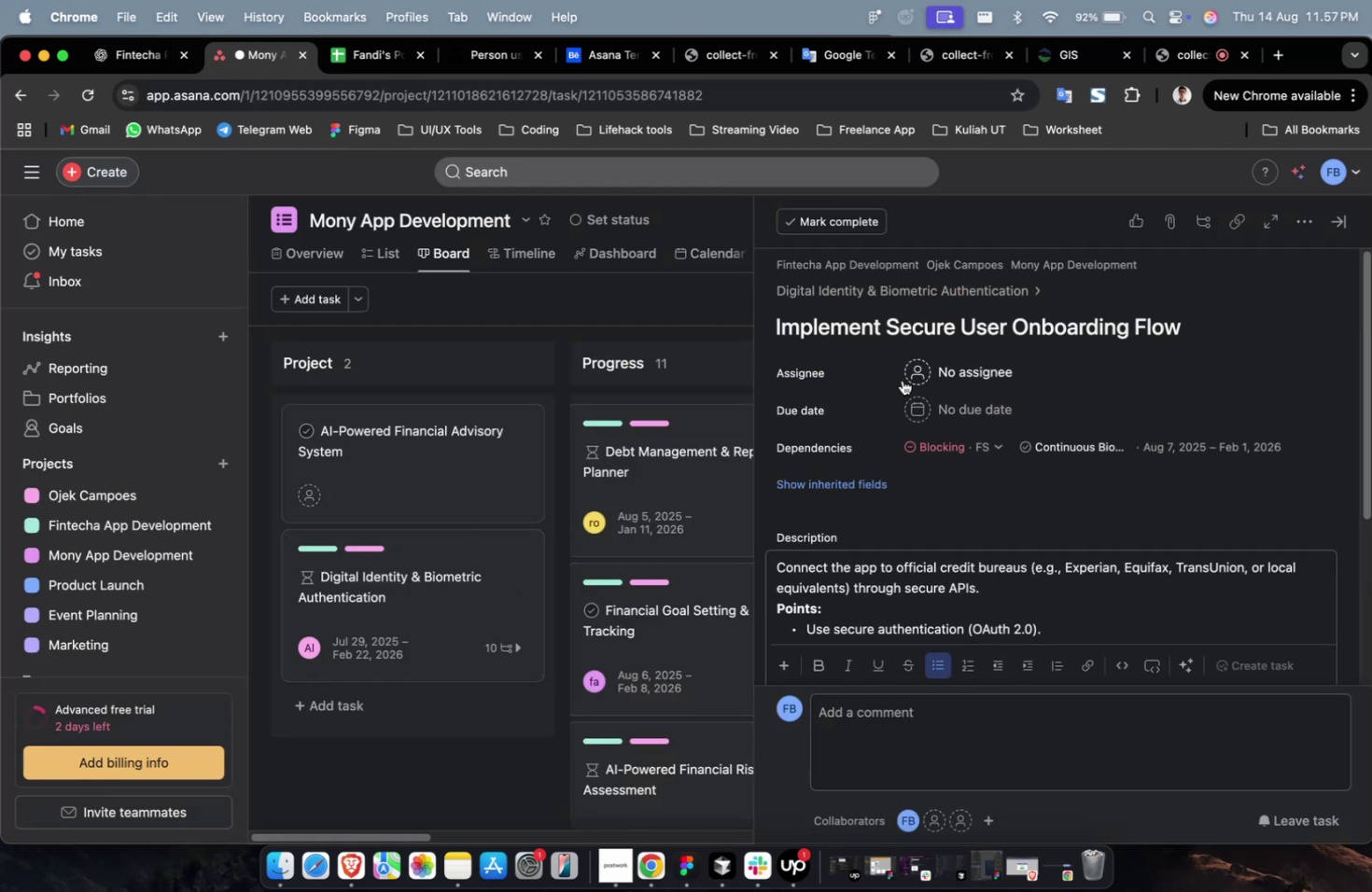 
left_click([988, 376])
 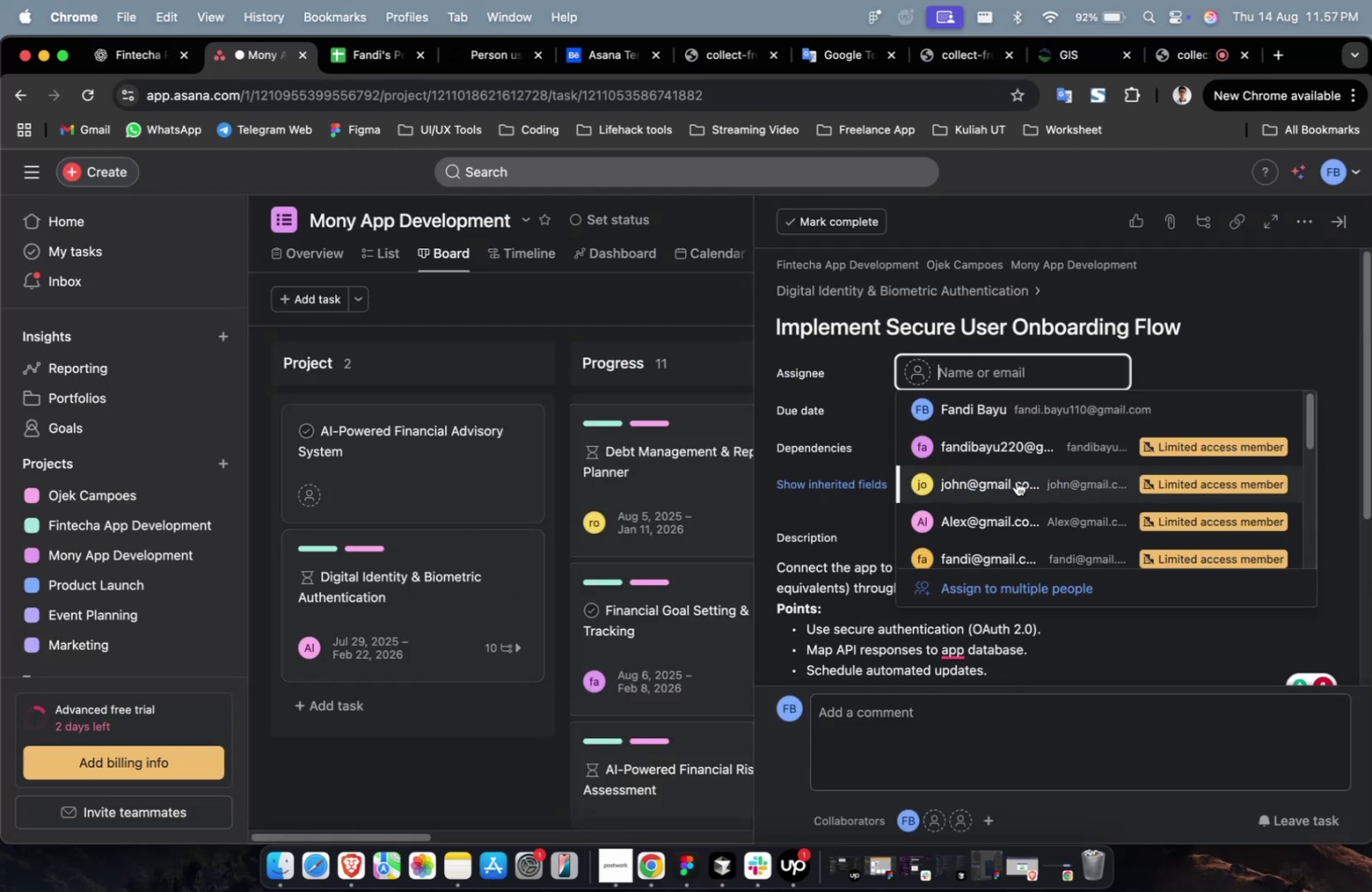 
double_click([1015, 494])
 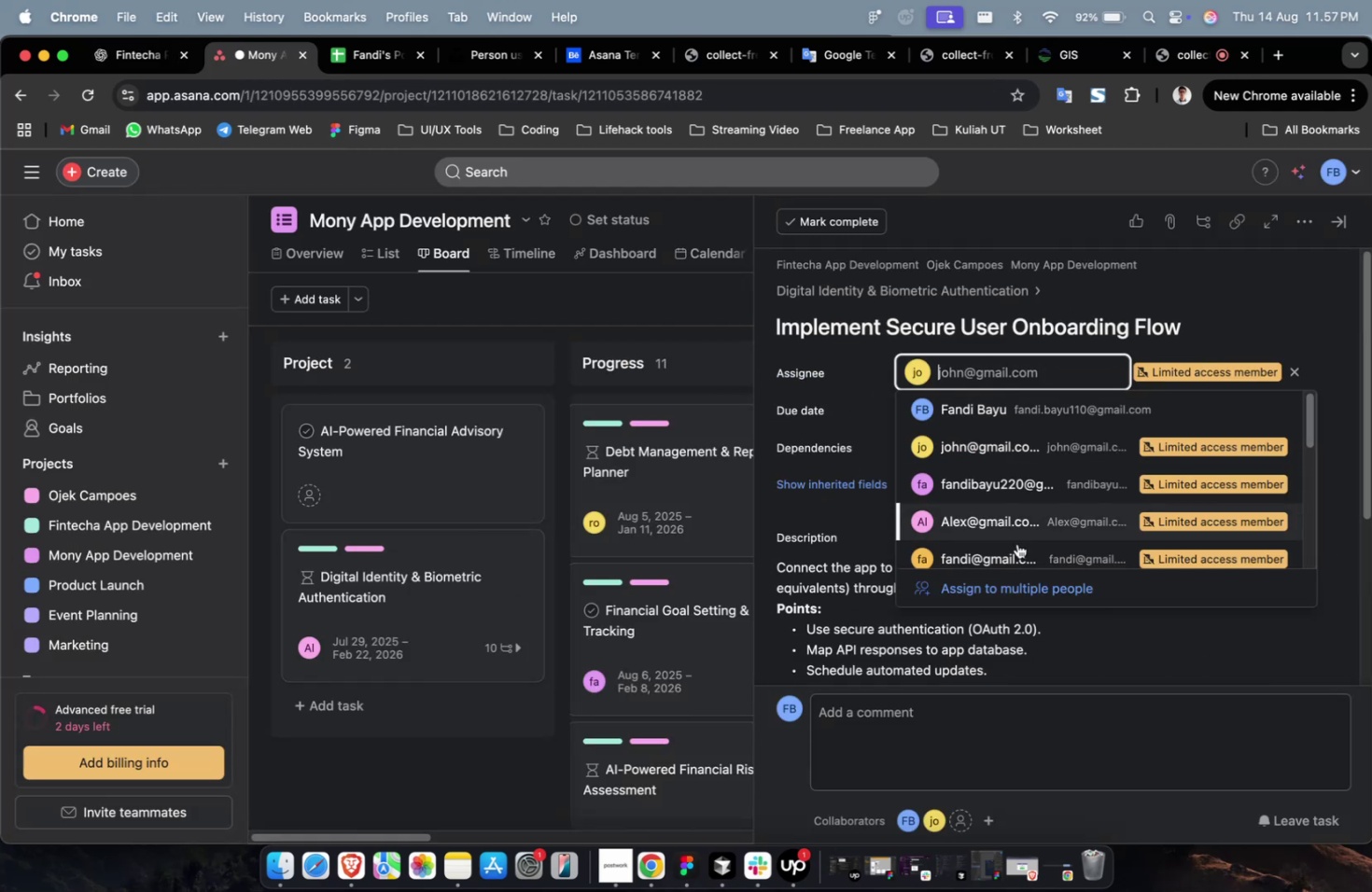 
triple_click([1016, 547])
 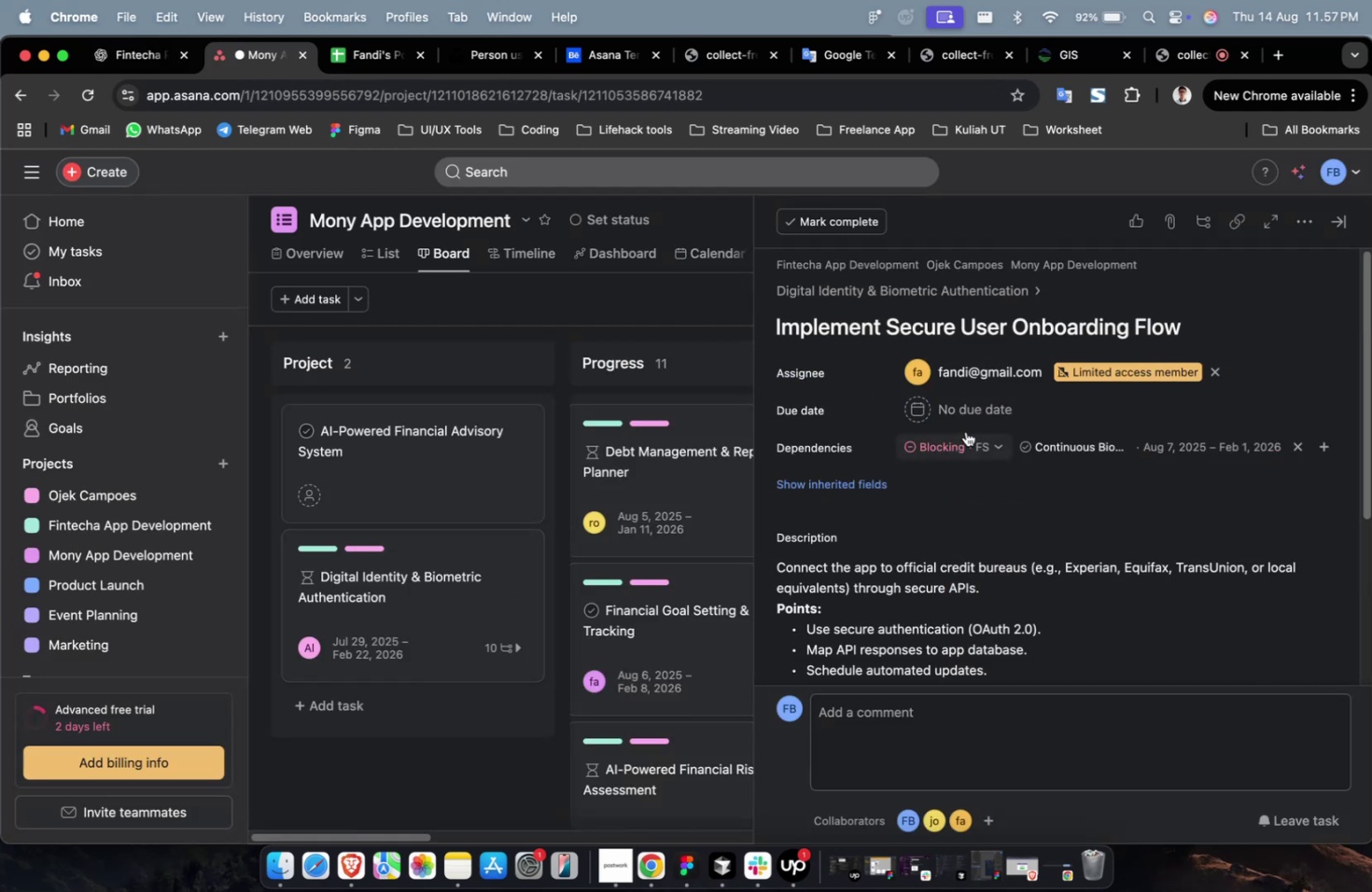 
triple_click([970, 412])
 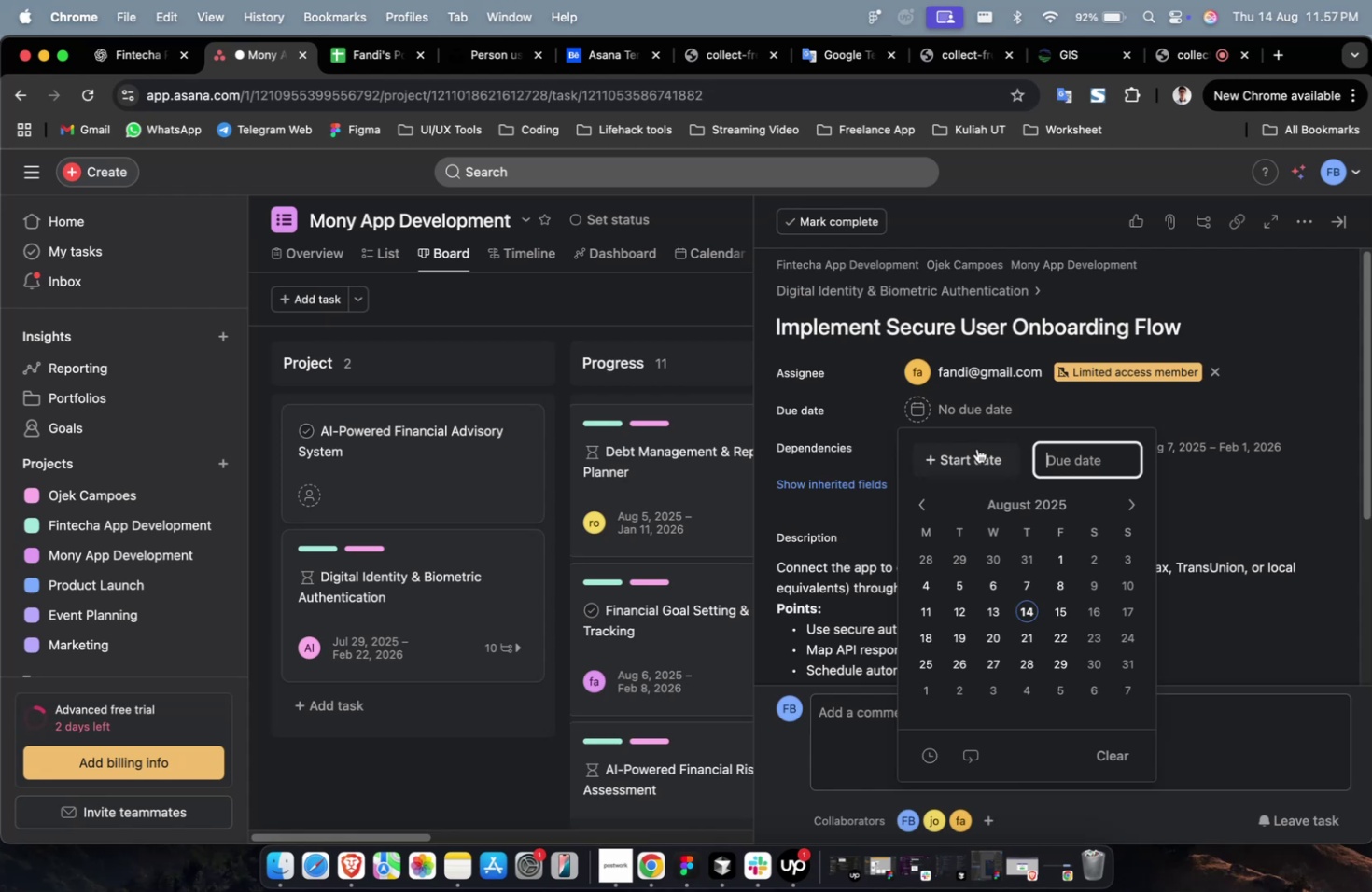 
triple_click([976, 448])
 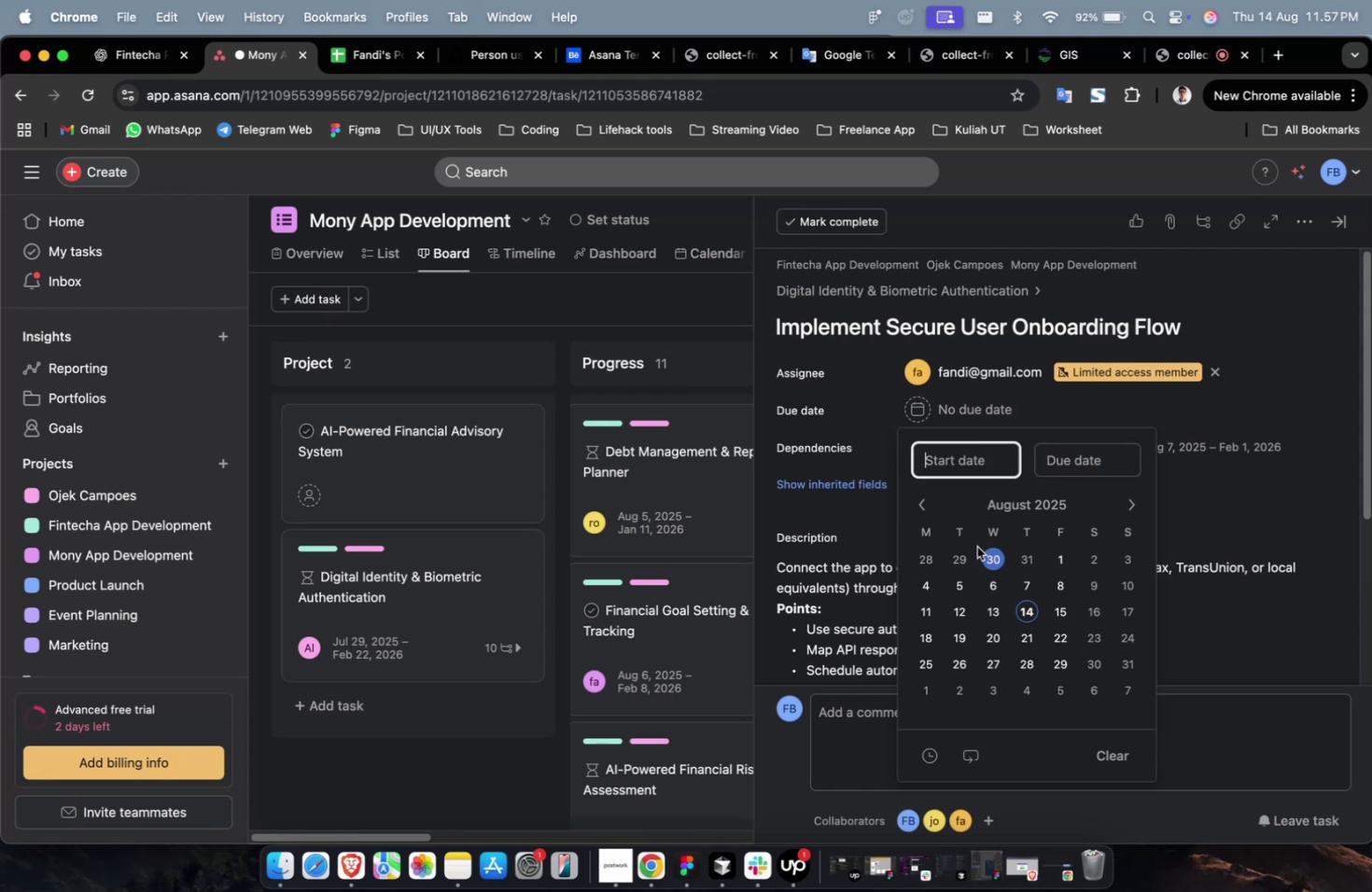 
triple_click([968, 550])
 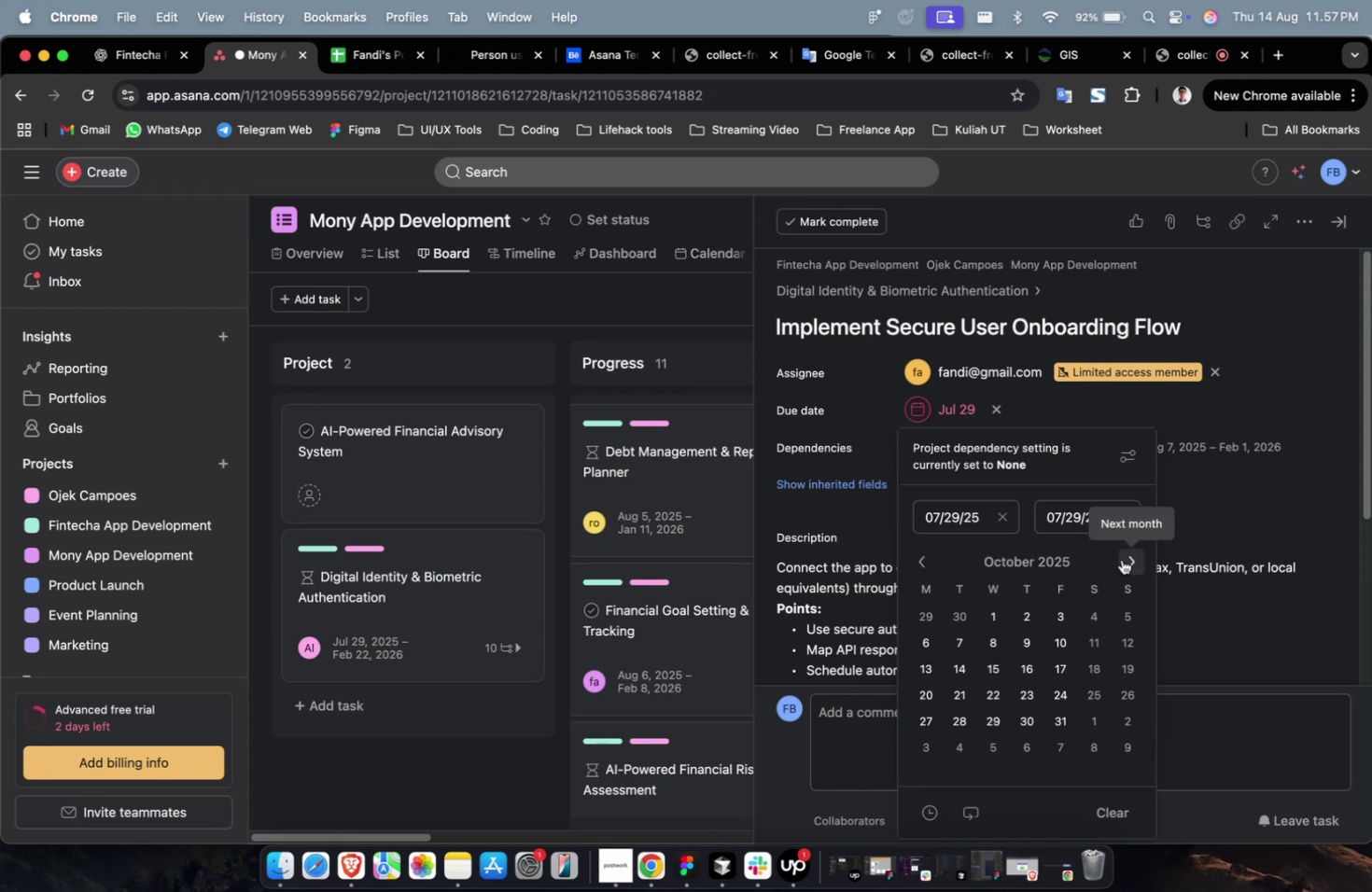 
triple_click([1121, 559])
 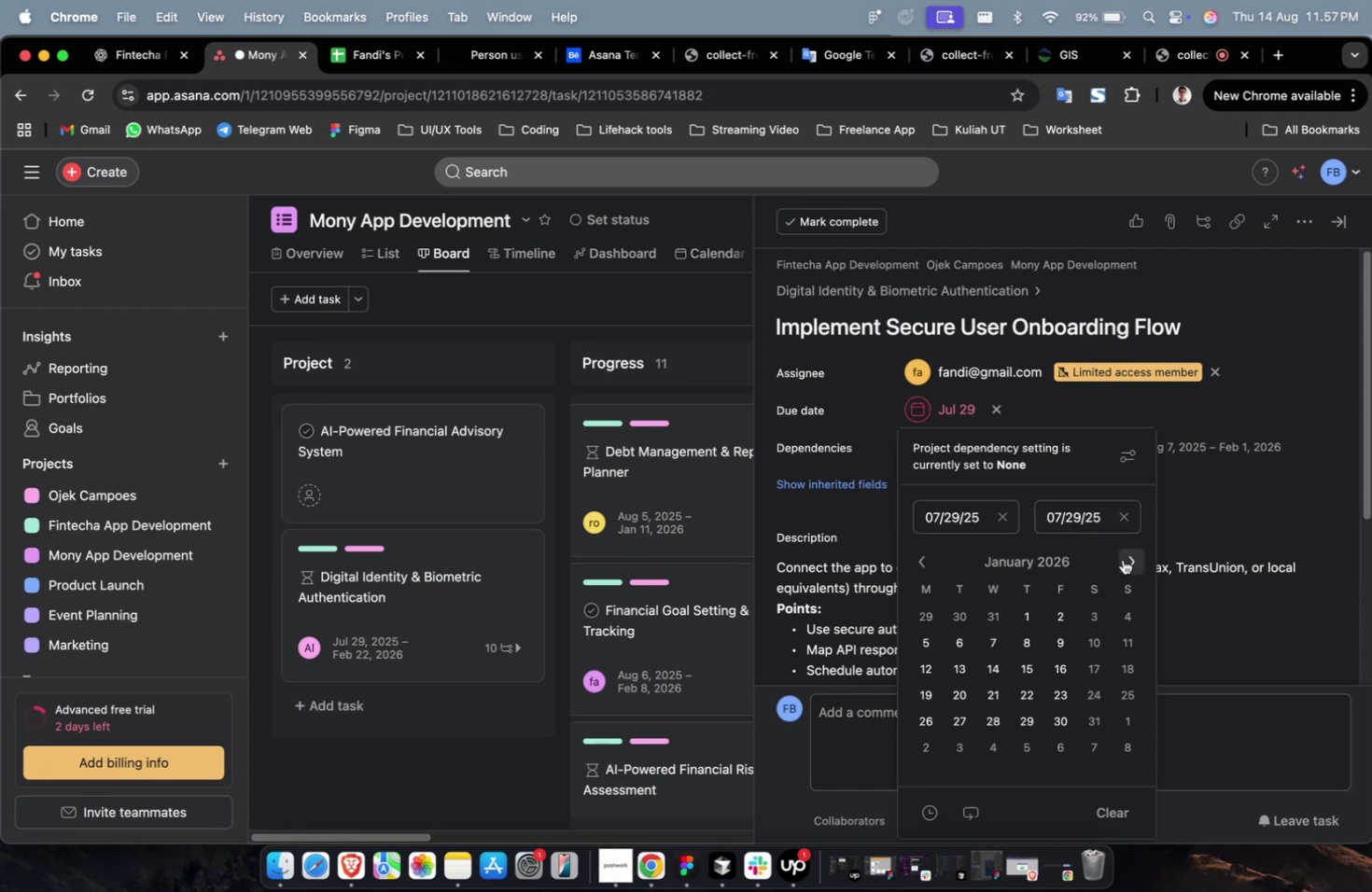 
triple_click([1122, 559])
 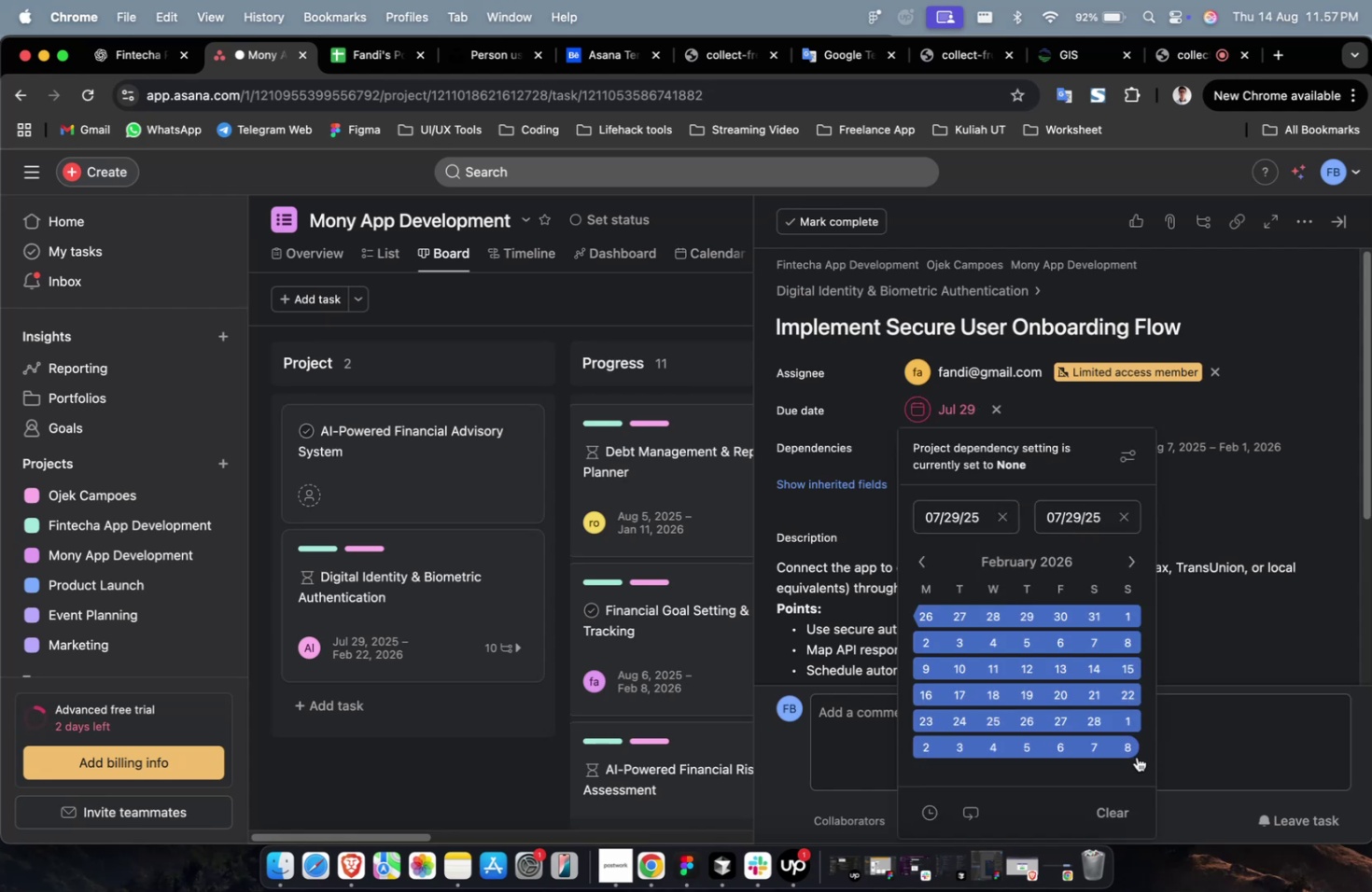 
triple_click([1133, 747])
 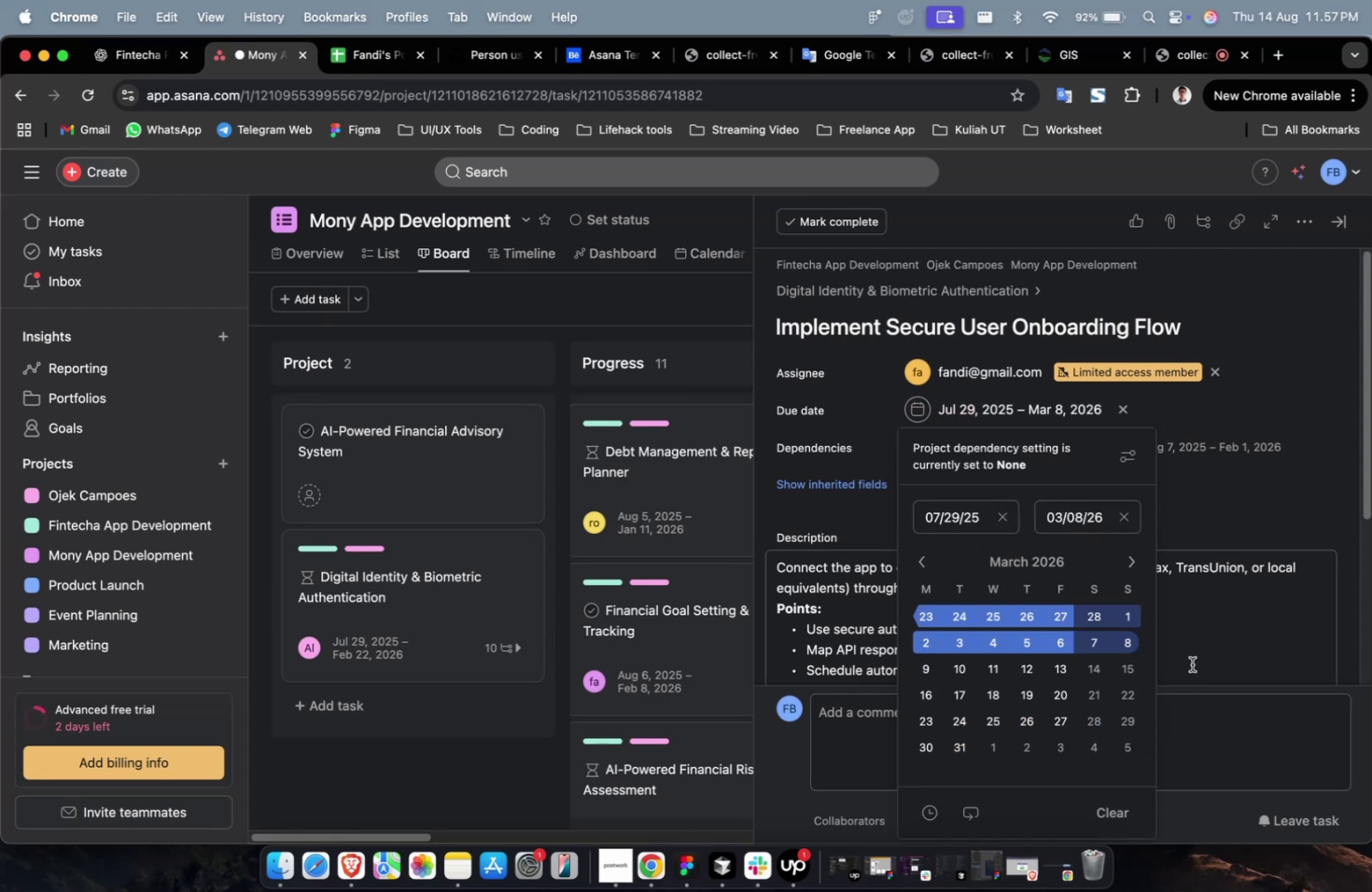 
triple_click([1204, 647])
 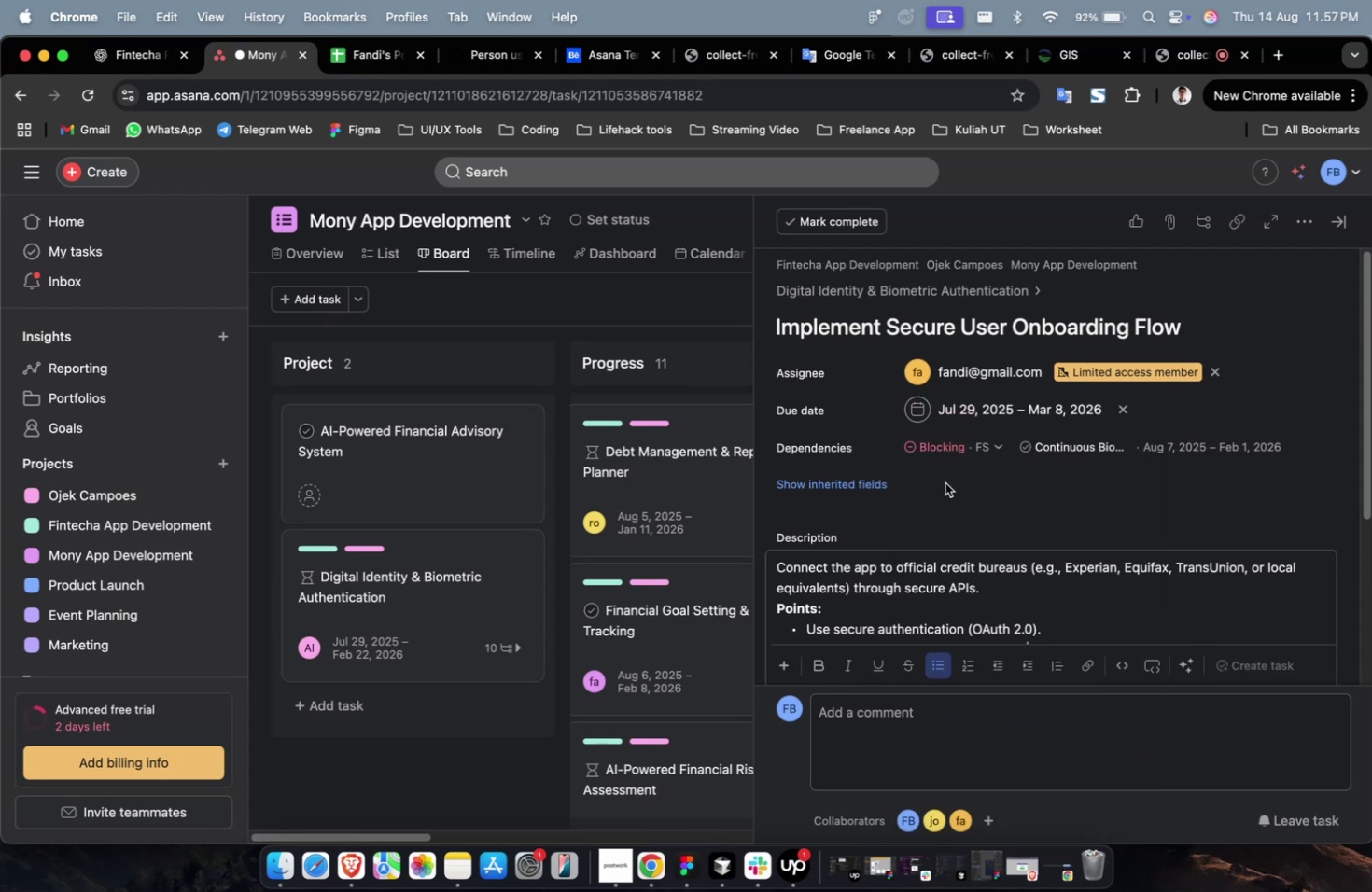 
triple_click([863, 491])
 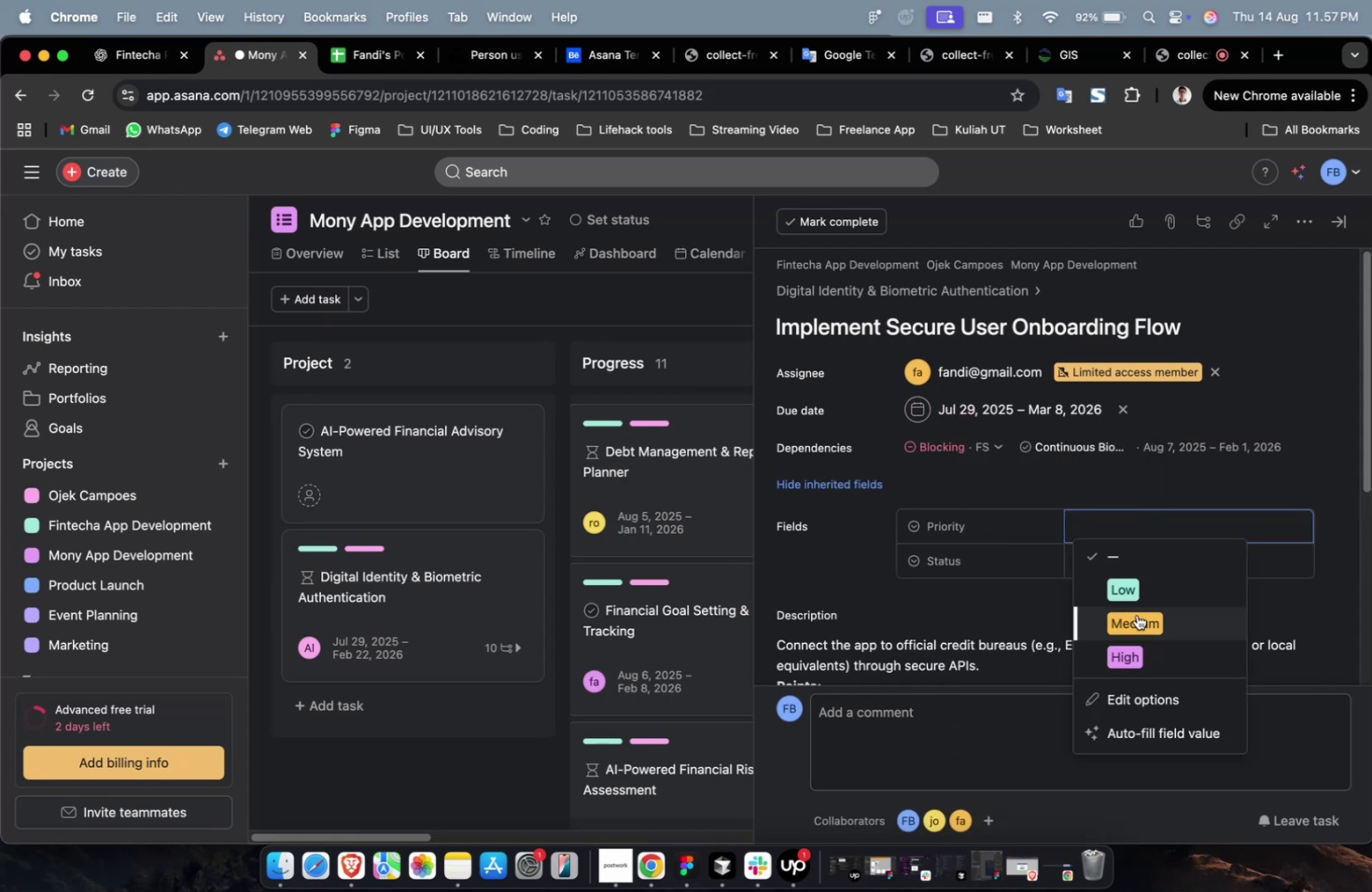 
double_click([1138, 557])
 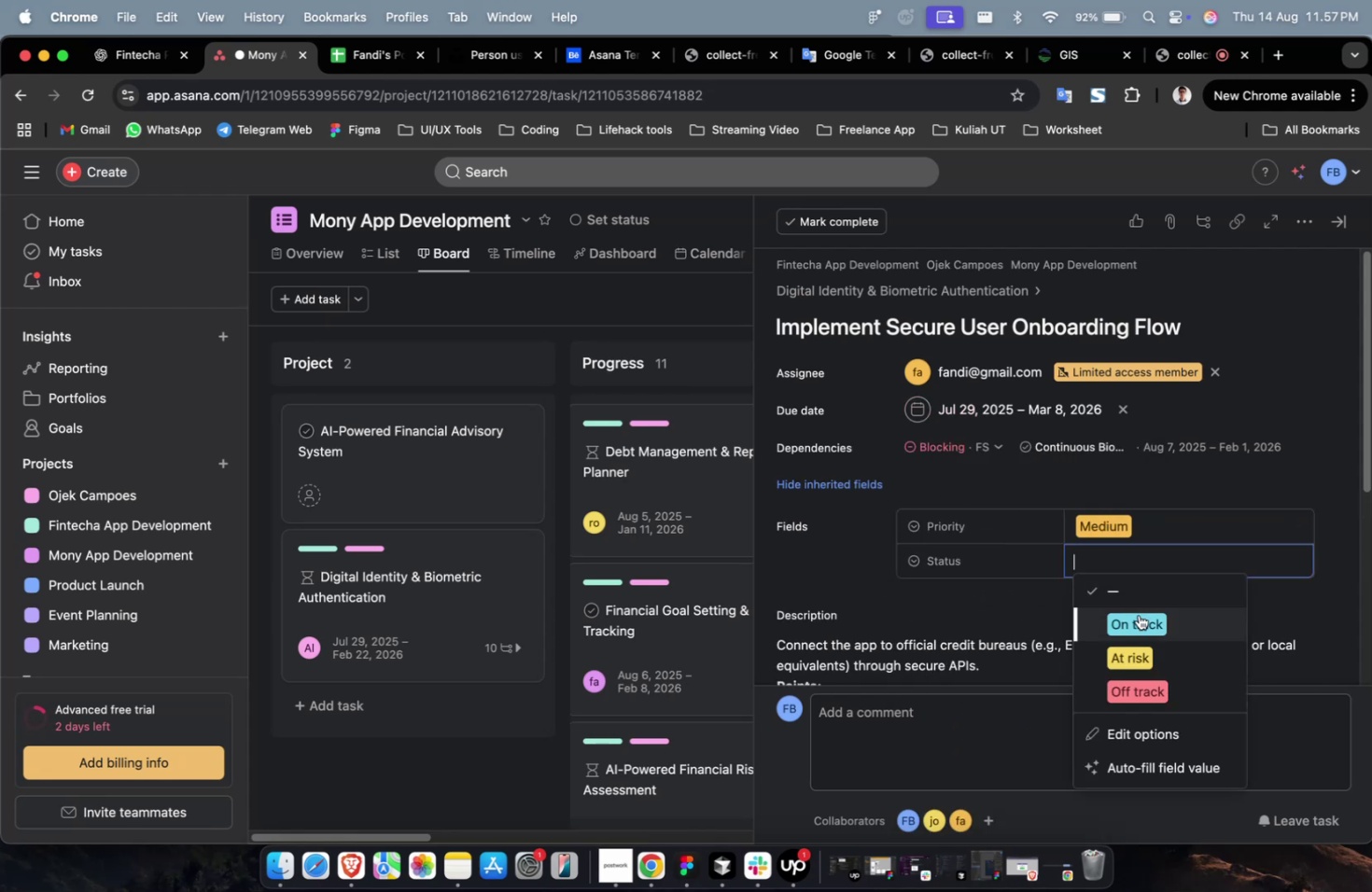 
triple_click([1138, 614])
 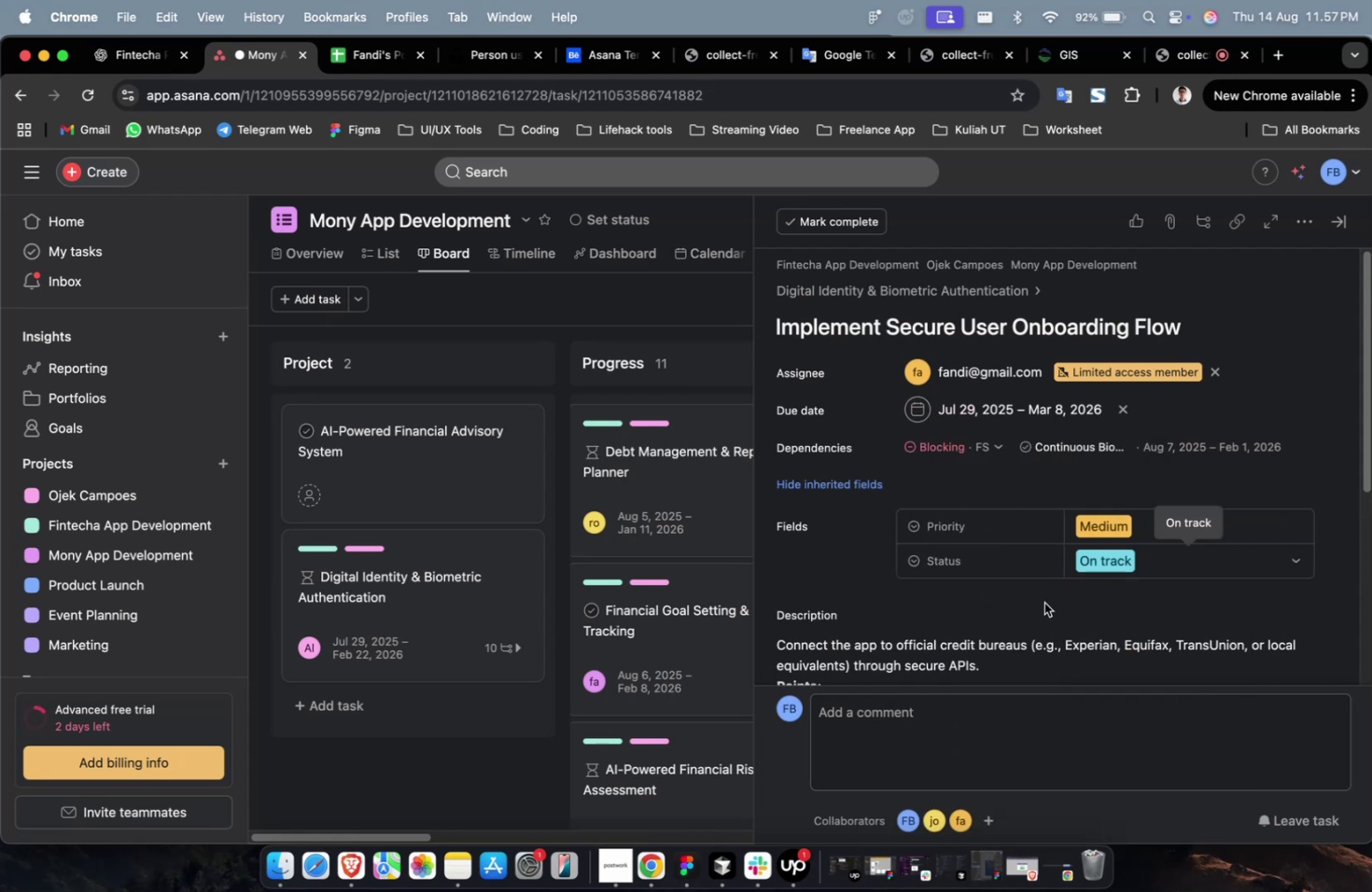 
key(Escape)
 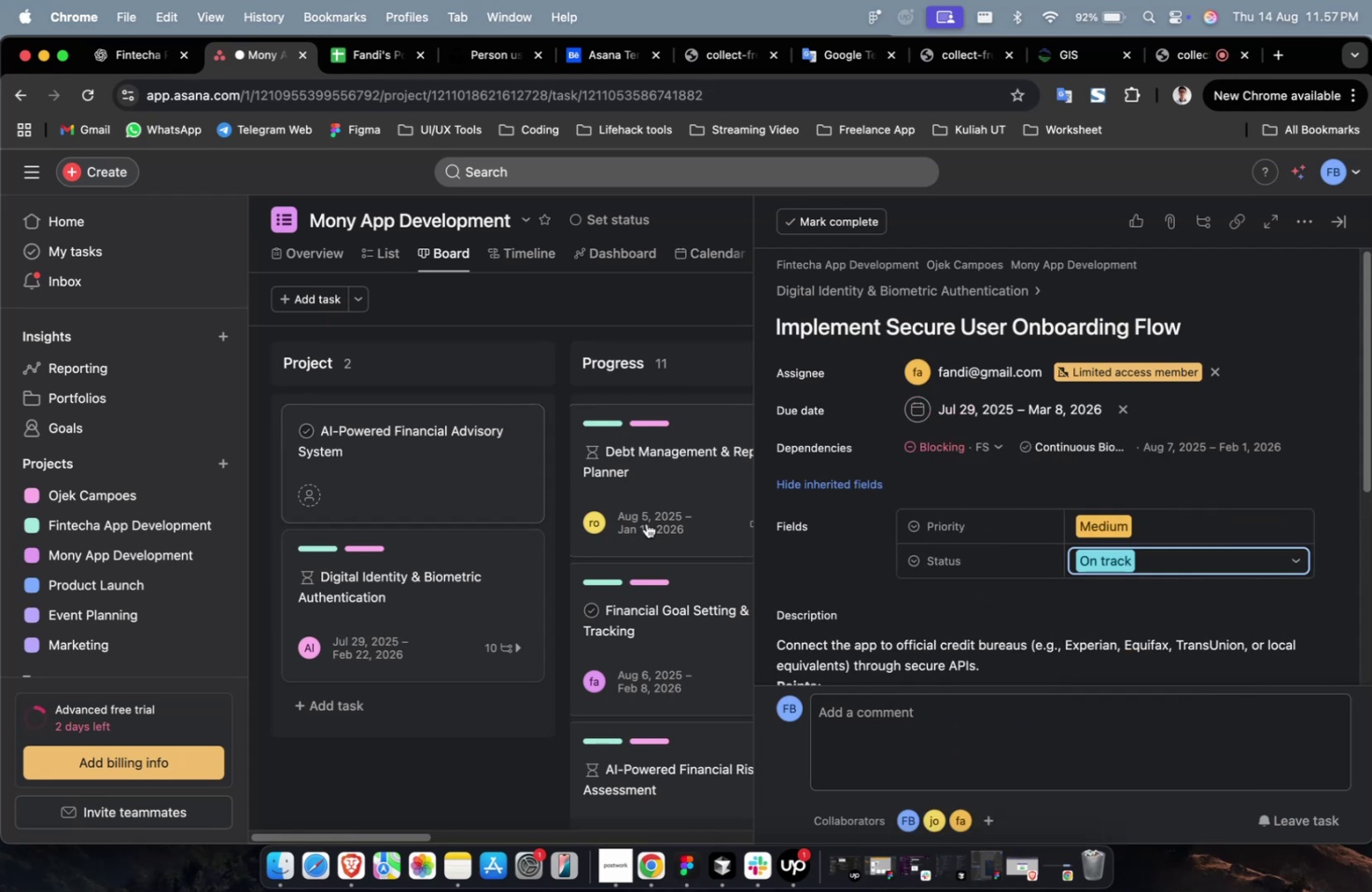 
key(Escape)
 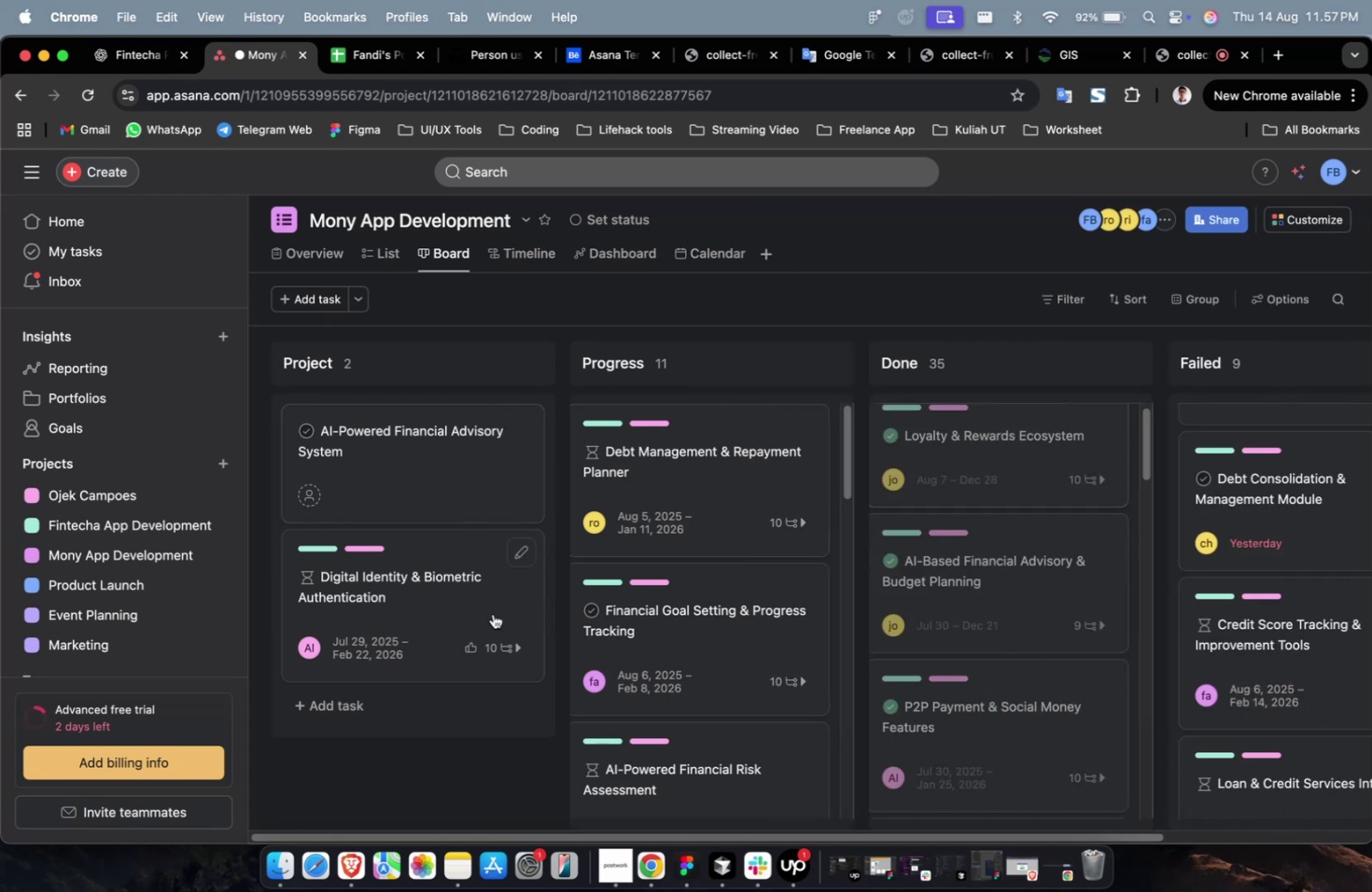 
left_click_drag(start_coordinate=[423, 618], to_coordinate=[725, 473])
 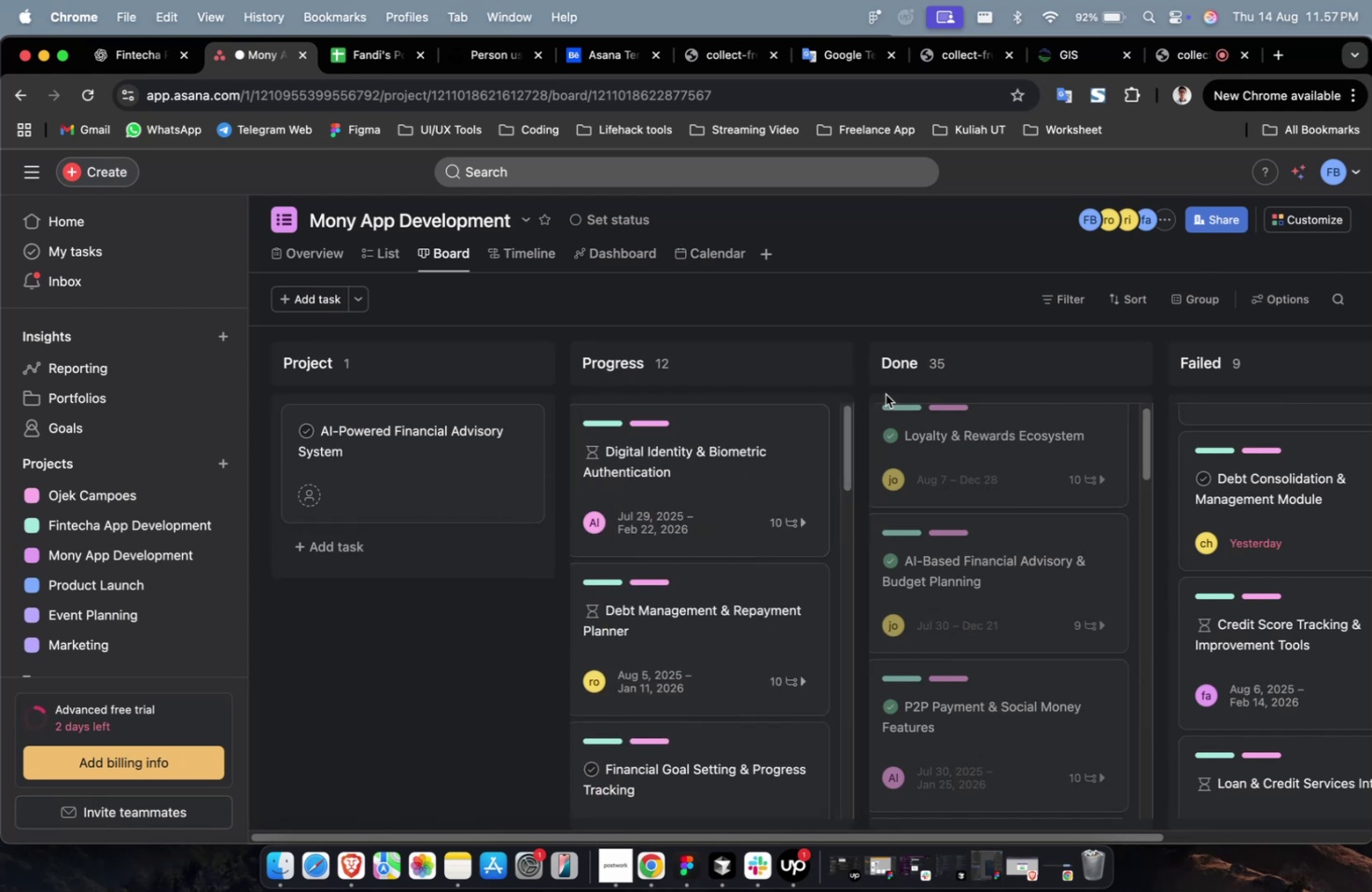 
hold_key(key=ShiftLeft, duration=0.33)
scroll: coordinate [754, 523], scroll_direction: down, amount: 4.0
 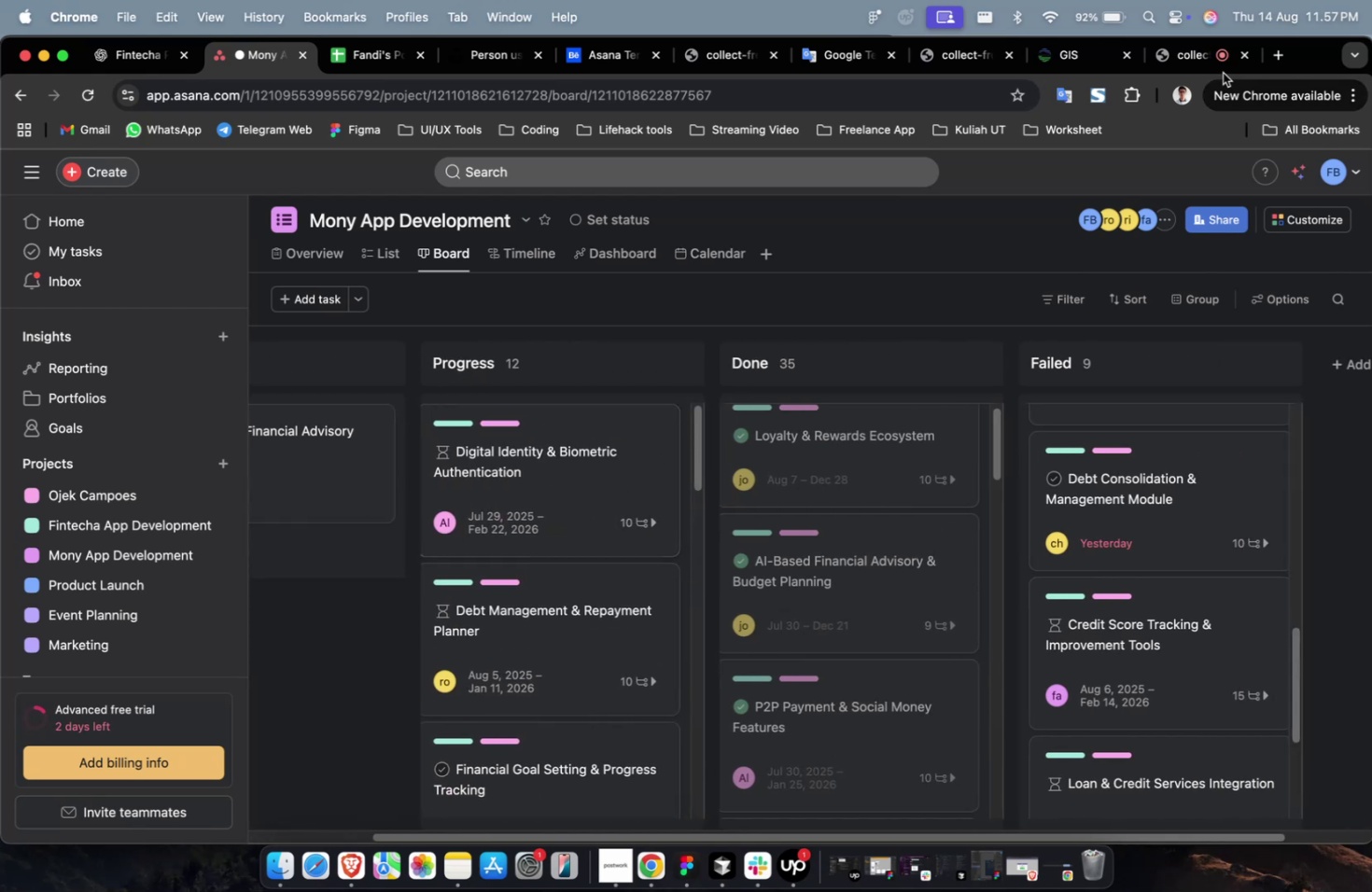 
left_click([1206, 69])
 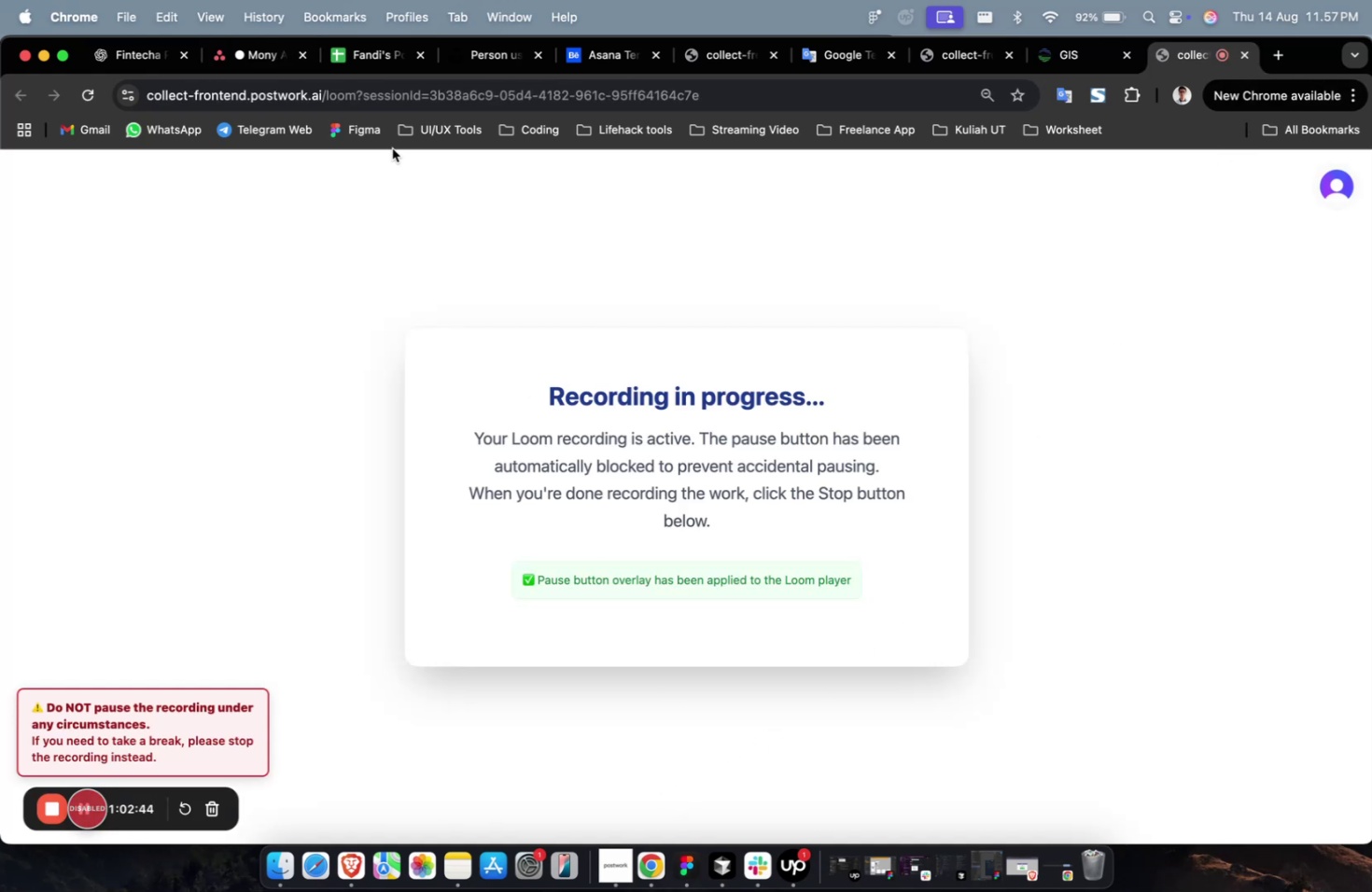 
left_click([249, 64])
 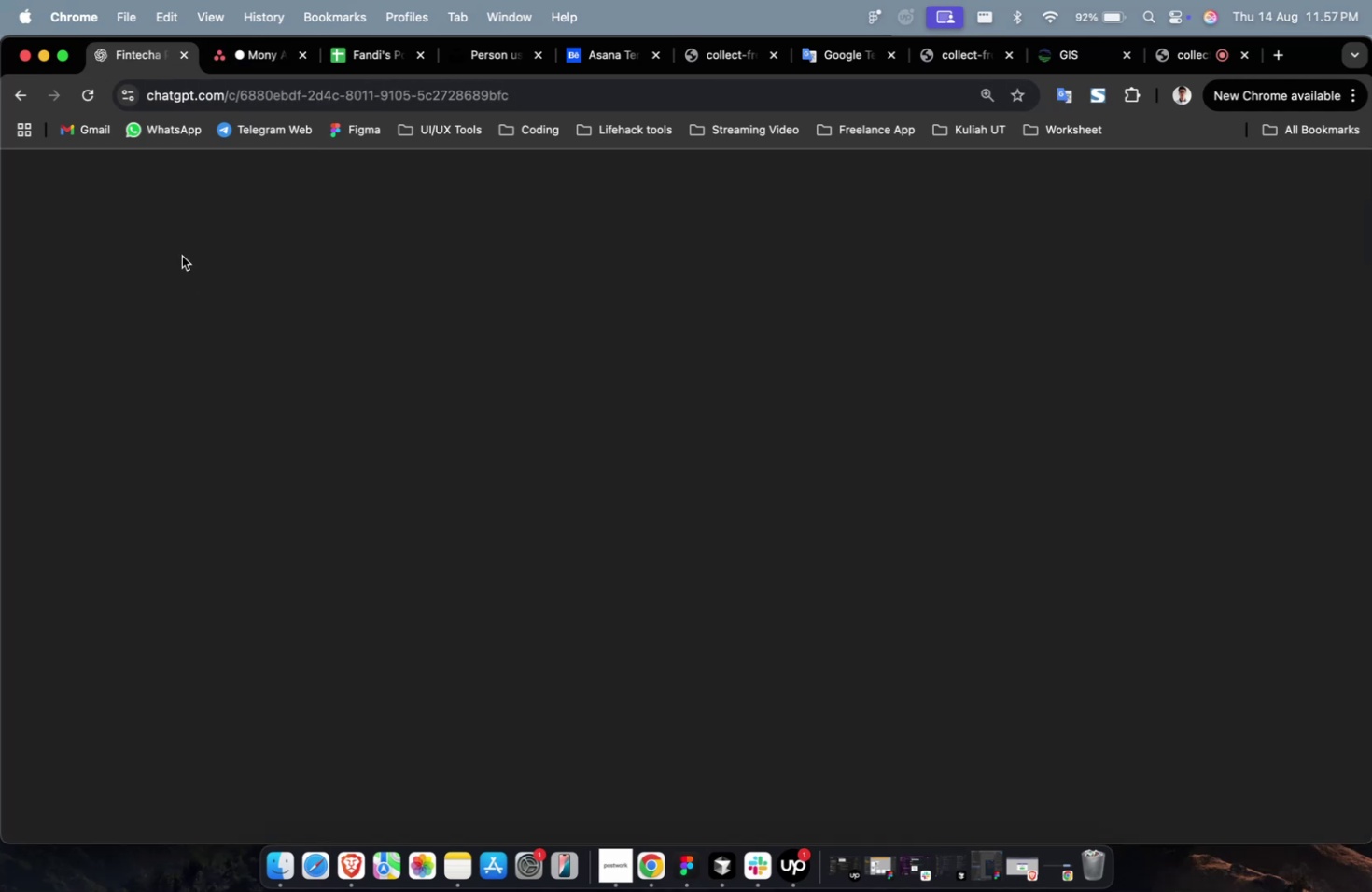 
wait(7.86)
 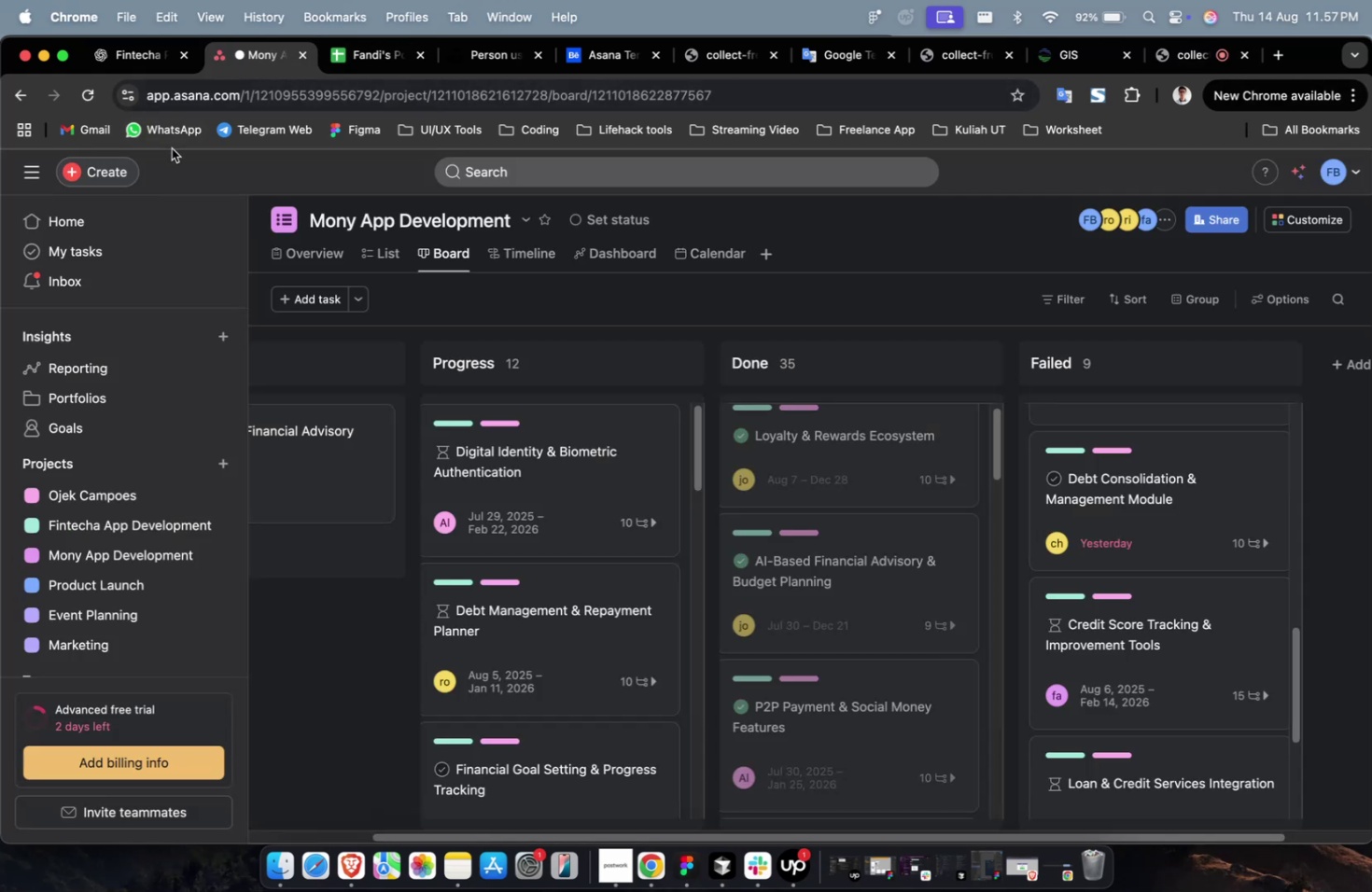 
left_click([147, 495])
 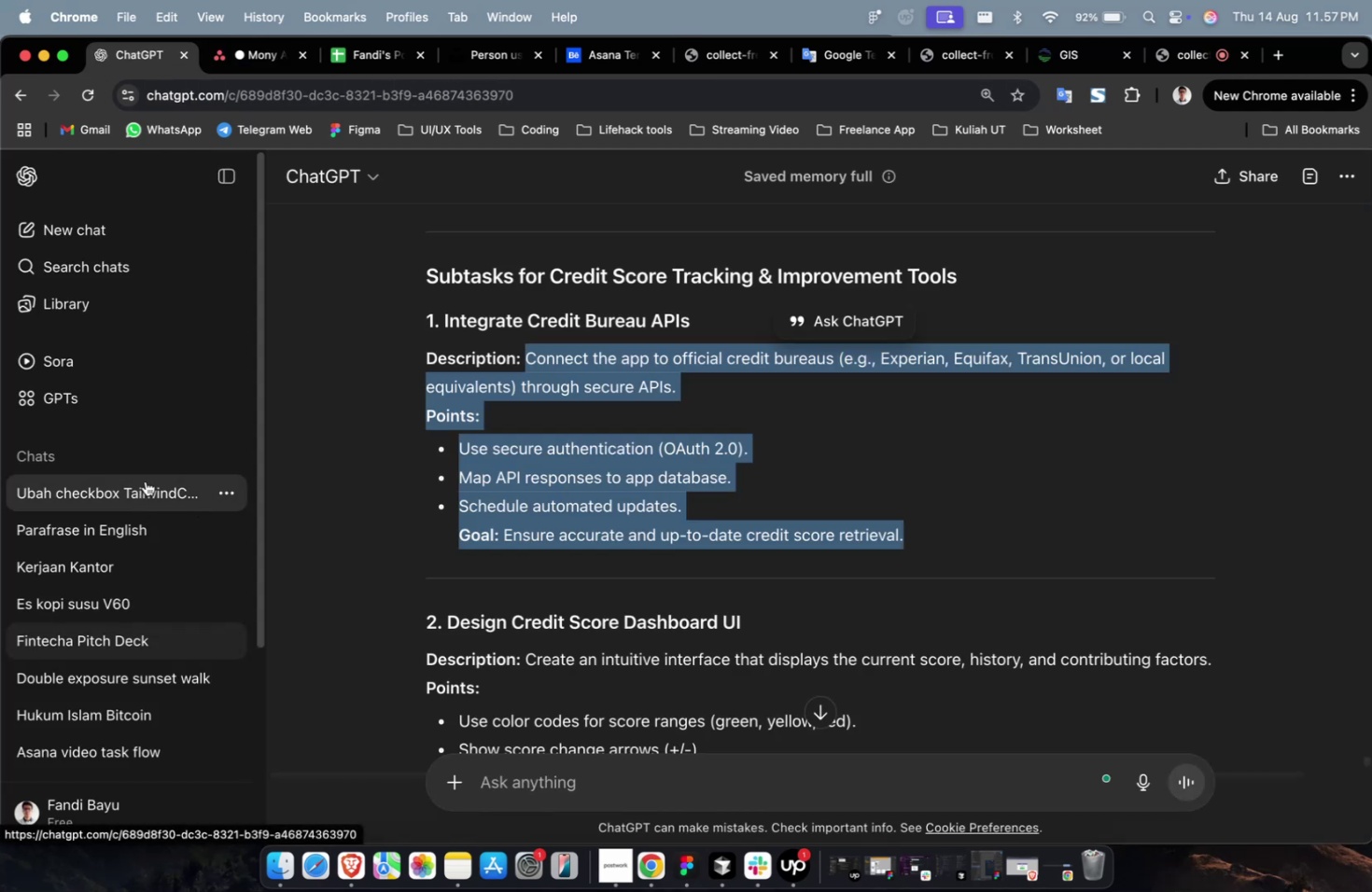 
scroll: coordinate [299, 476], scroll_direction: down, amount: 25.0
 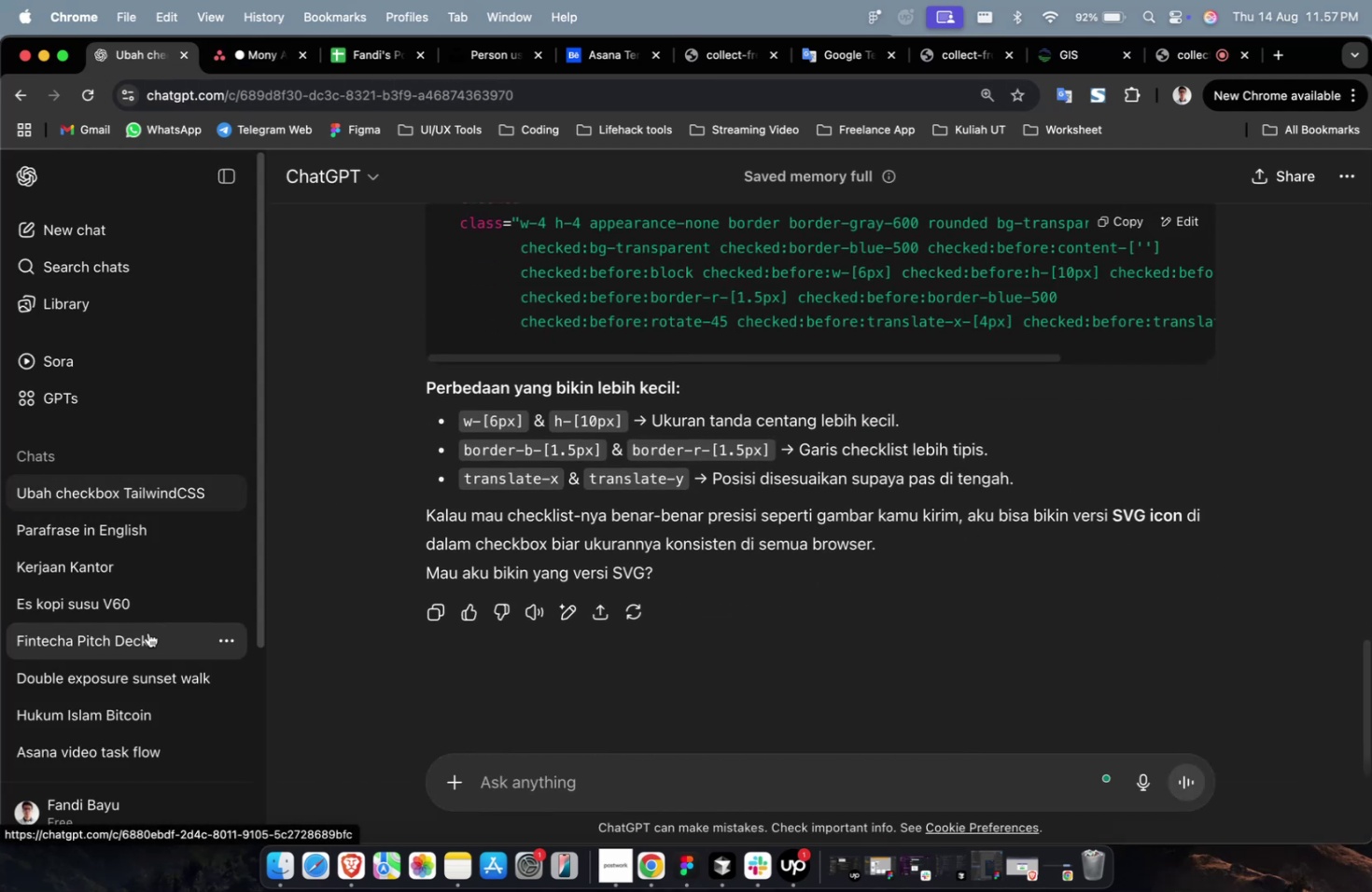 
left_click([148, 632])
 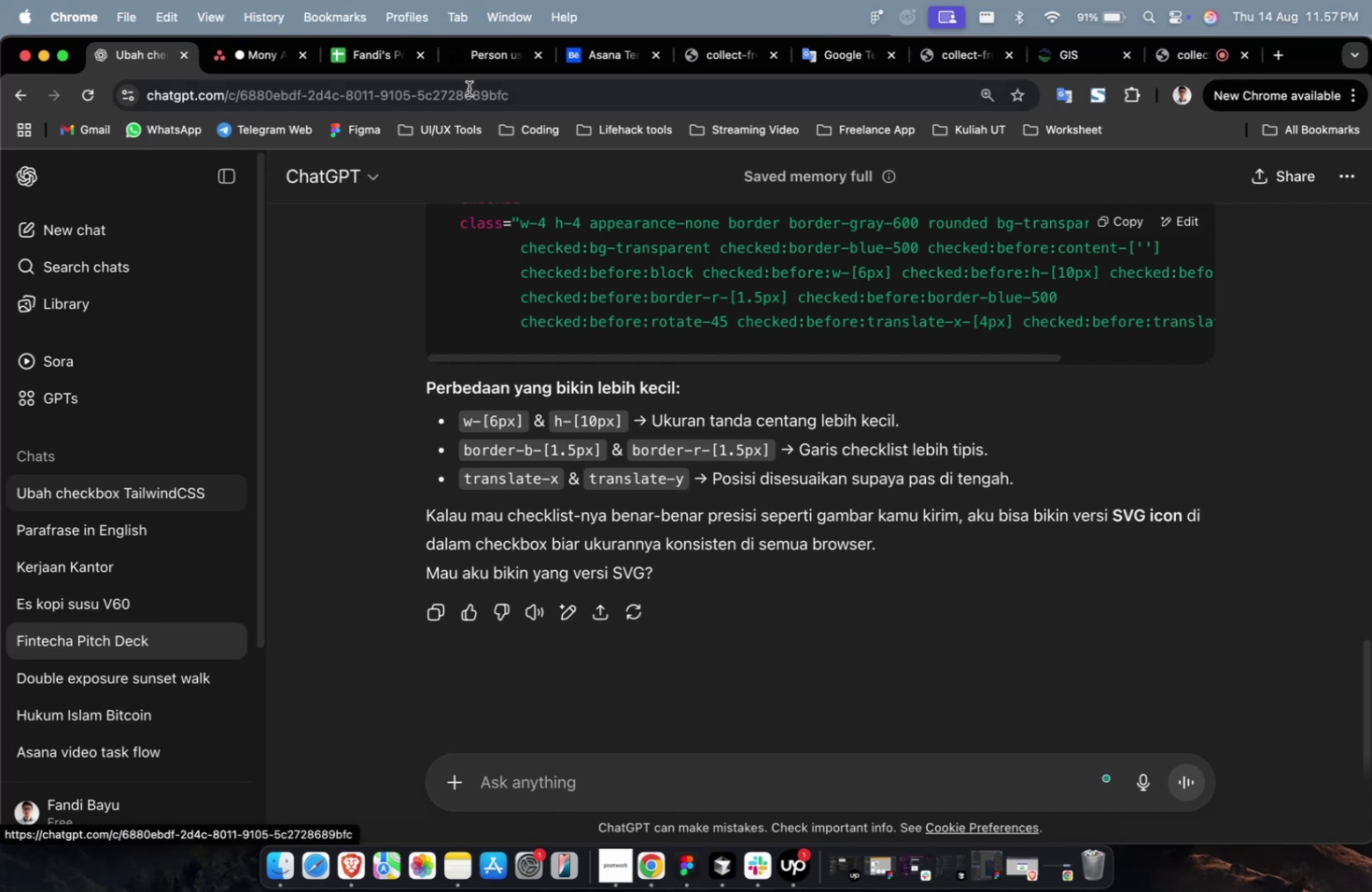 
left_click([257, 61])
 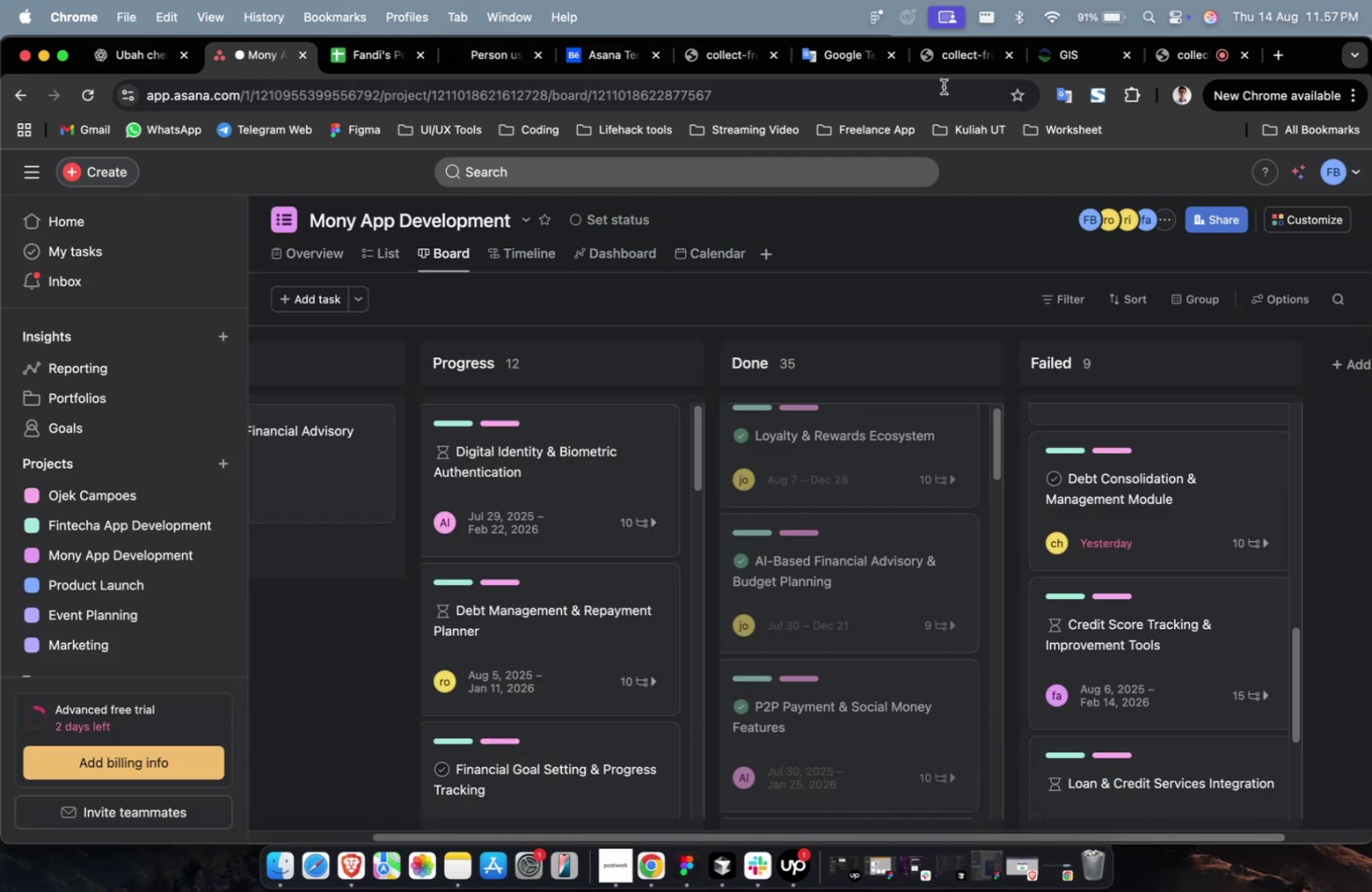 
left_click([1170, 51])
 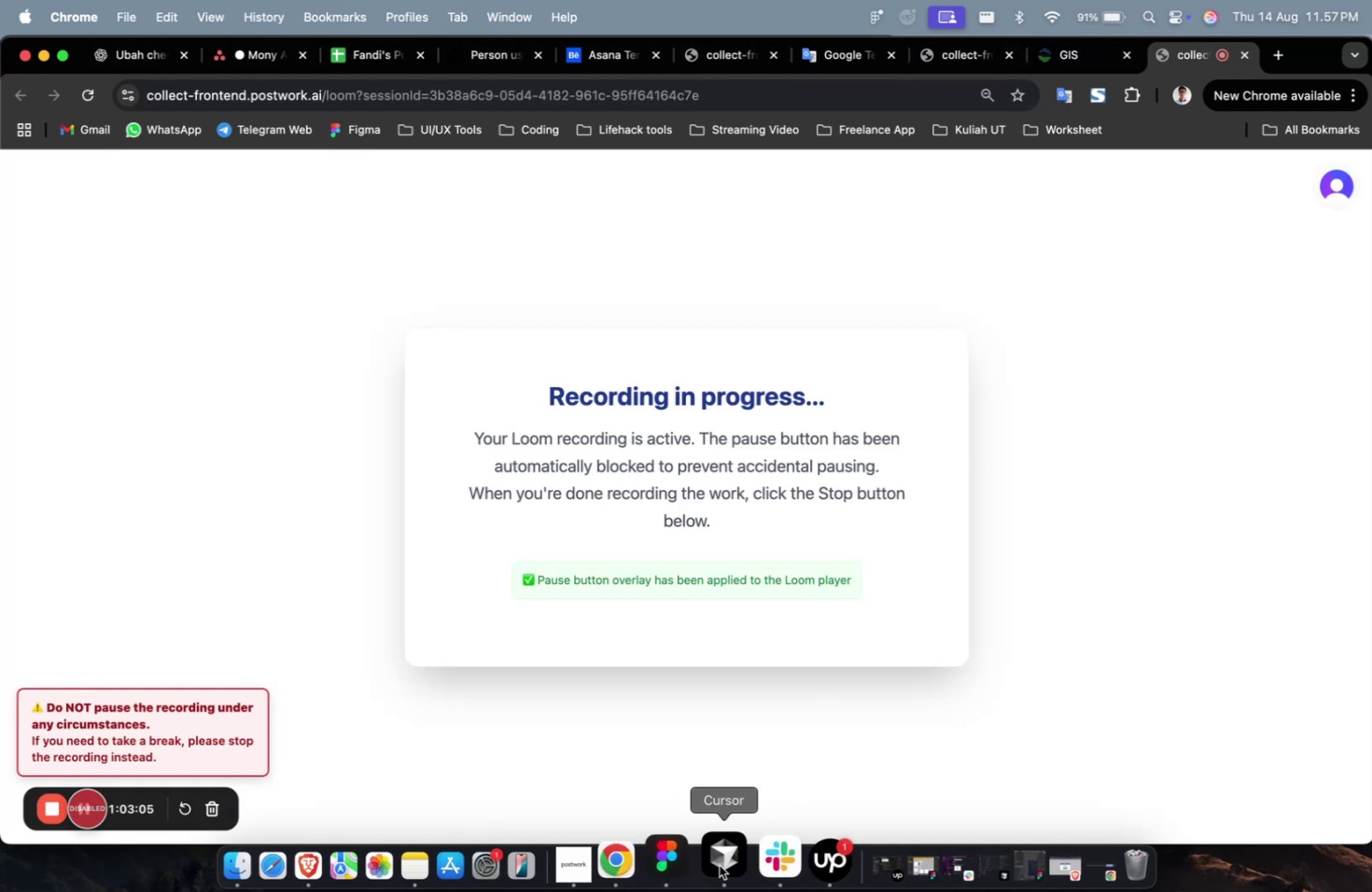 